 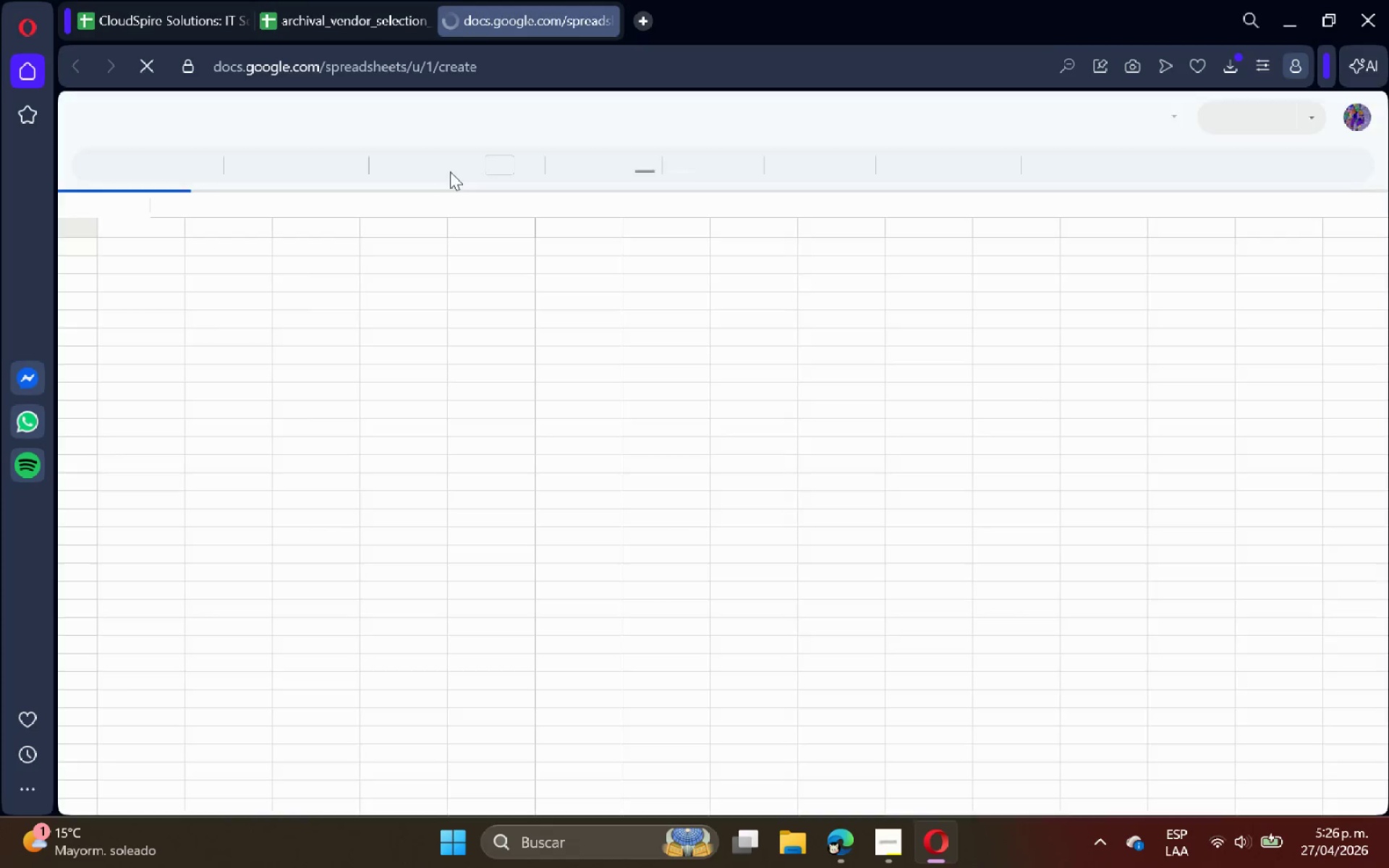 
left_click([135, 130])
 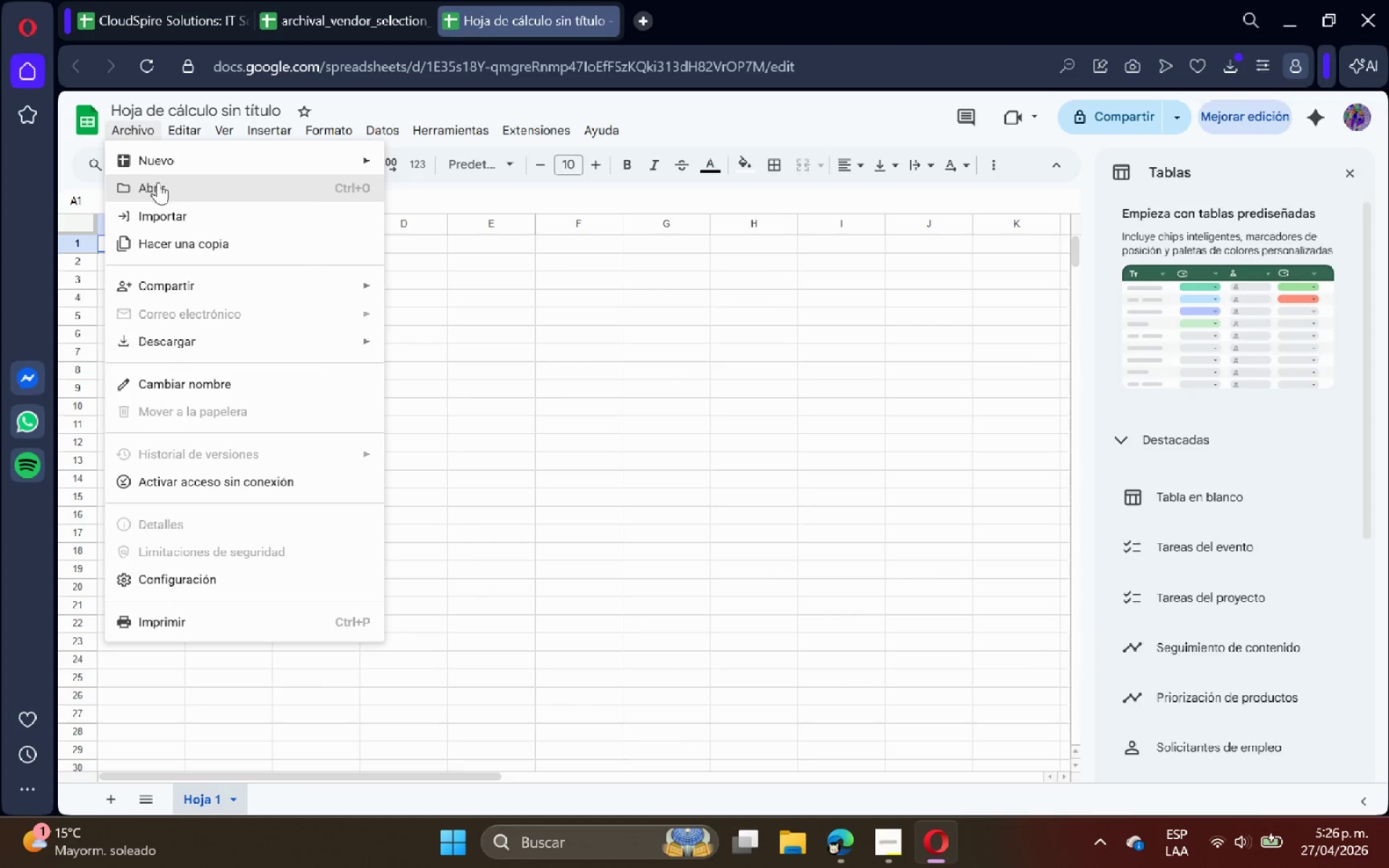 
left_click([158, 186])
 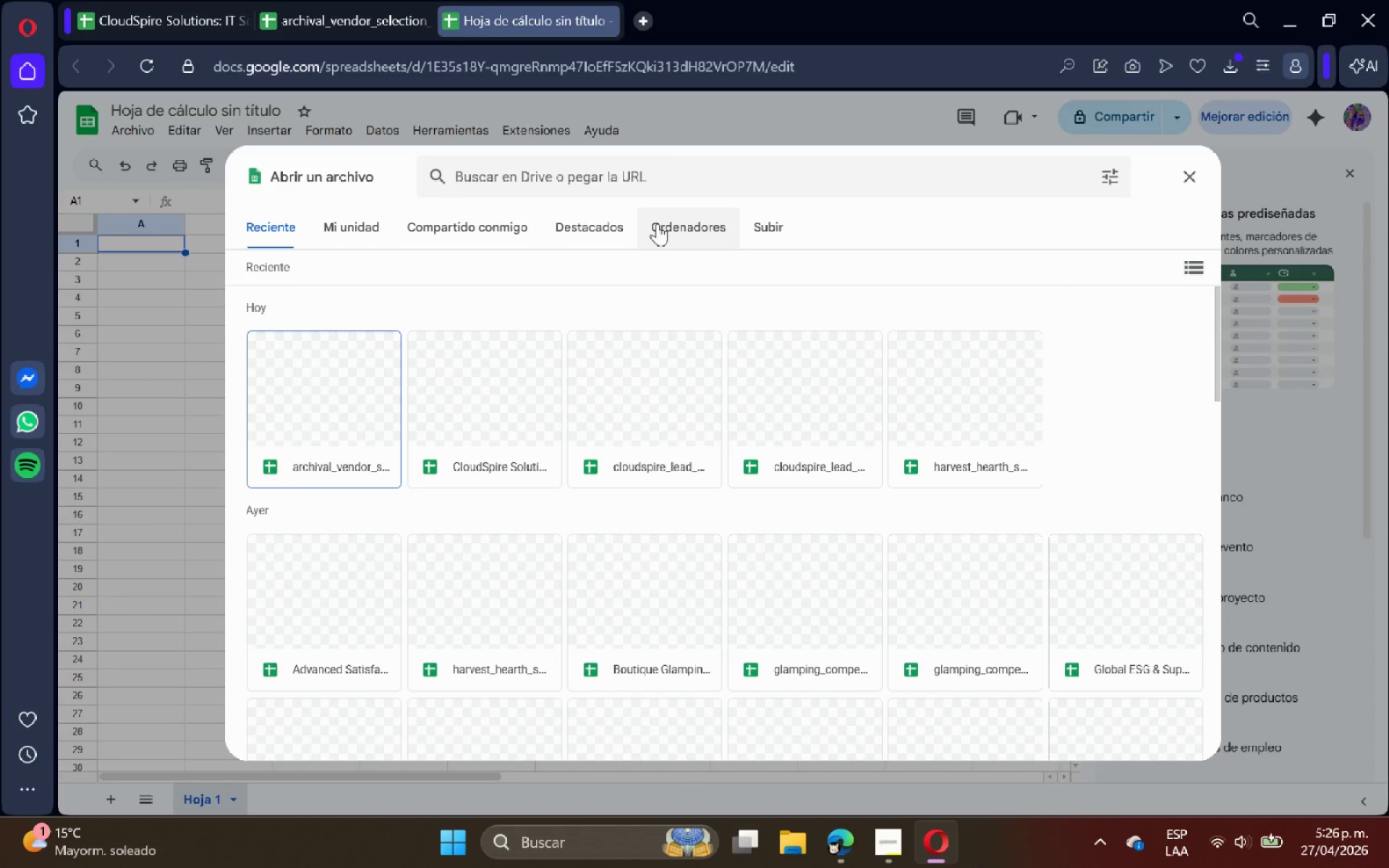 
left_click([765, 224])
 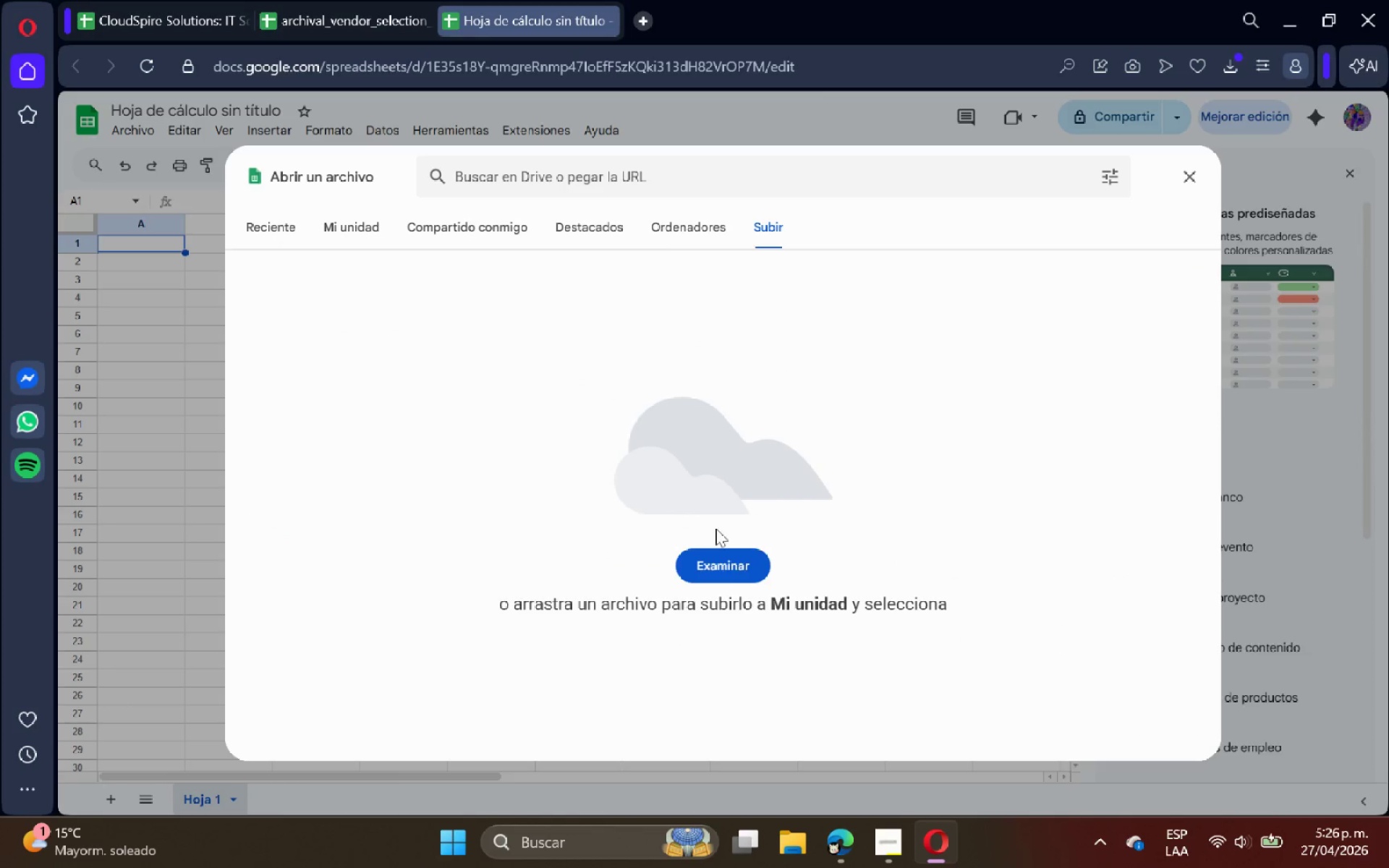 
left_click([733, 566])
 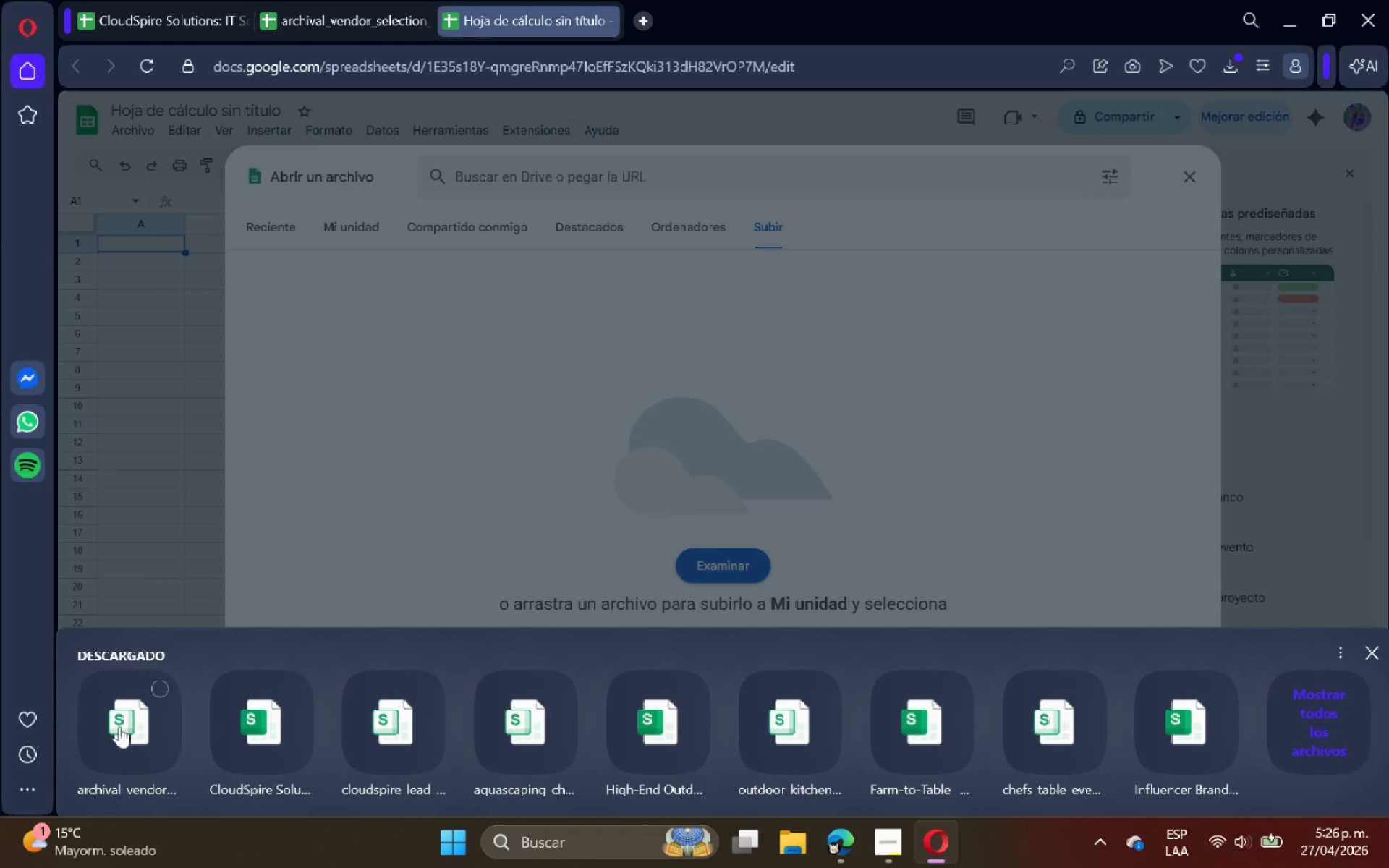 
left_click([107, 729])
 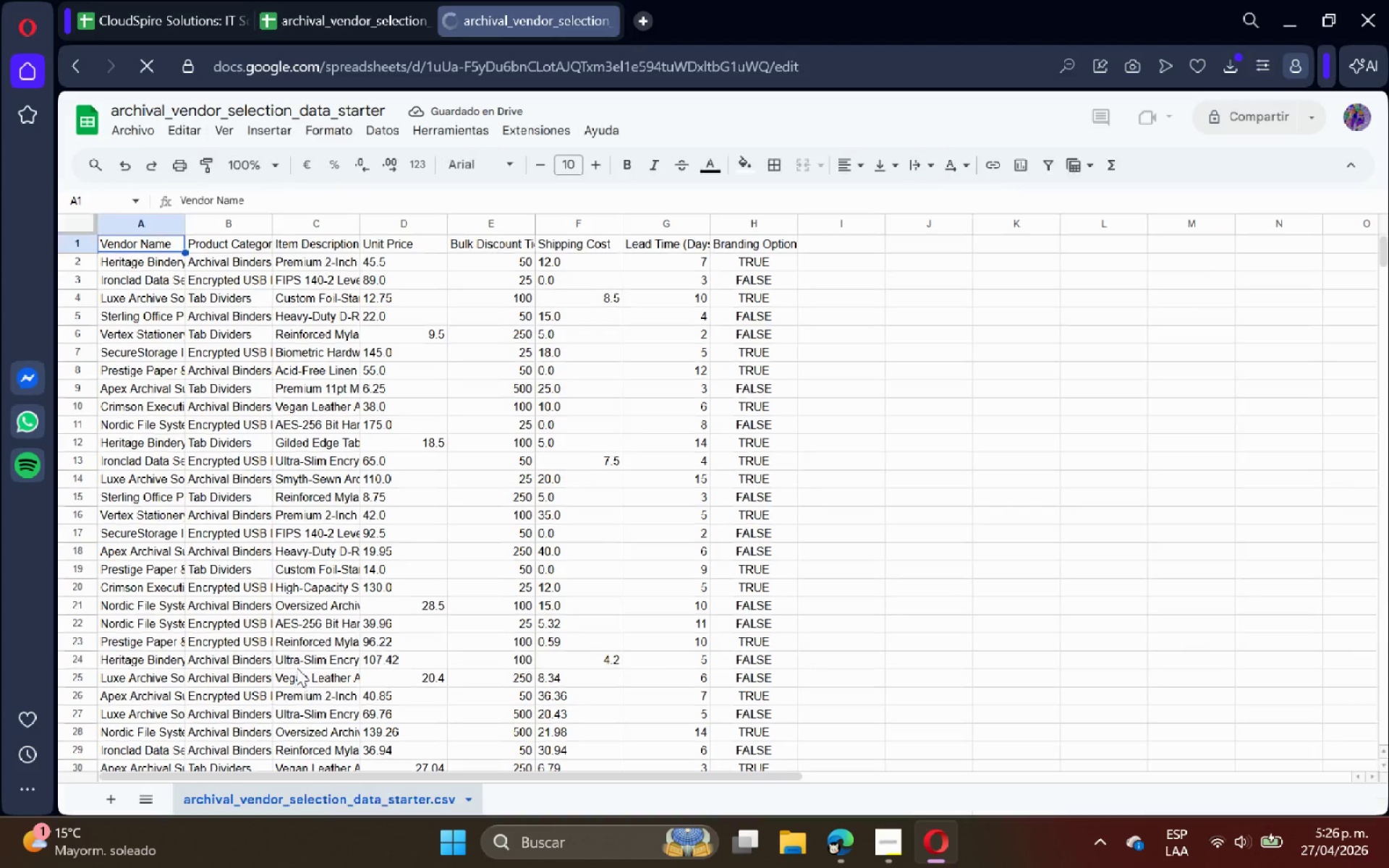 
left_click([425, 15])
 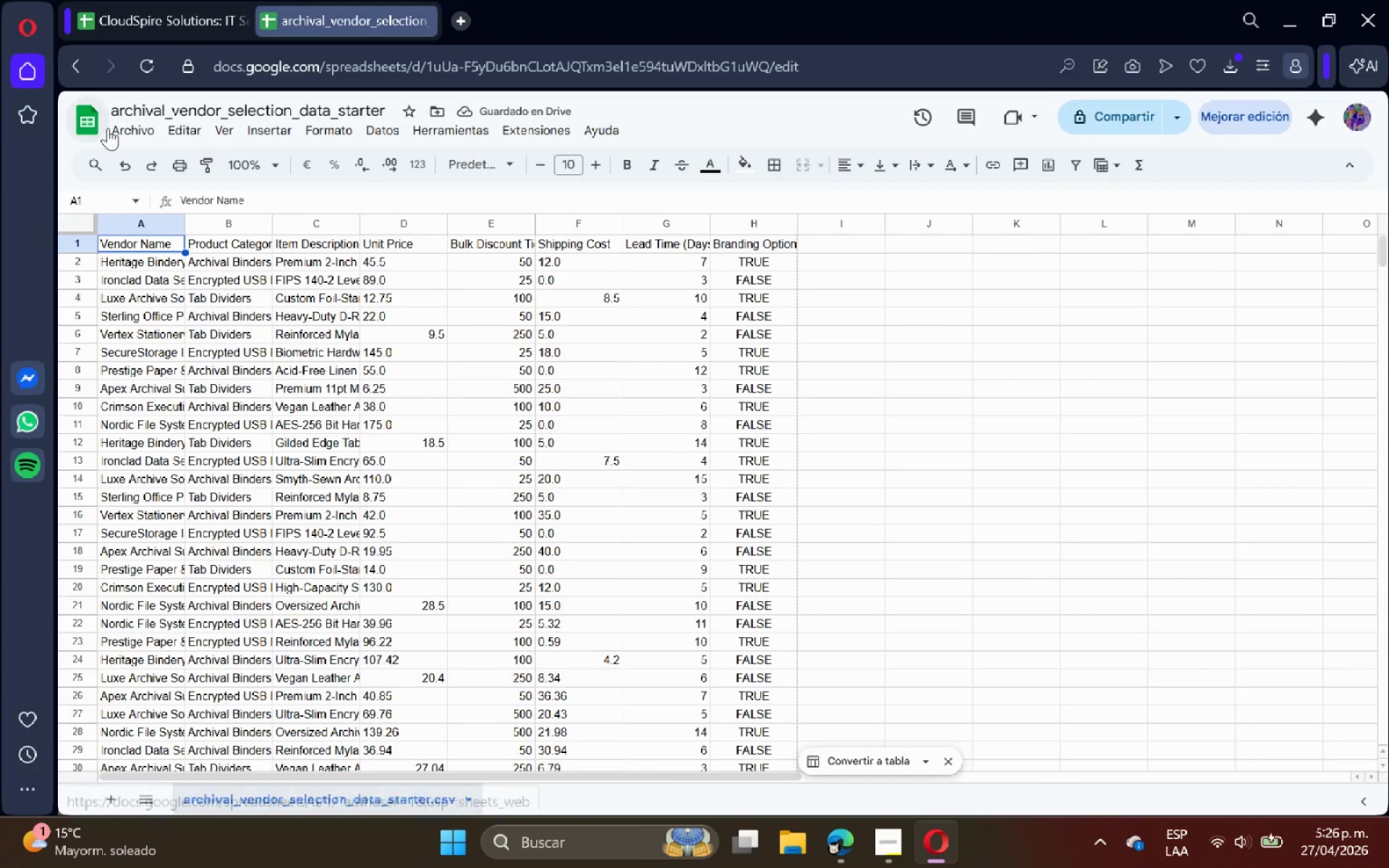 
left_click([119, 127])
 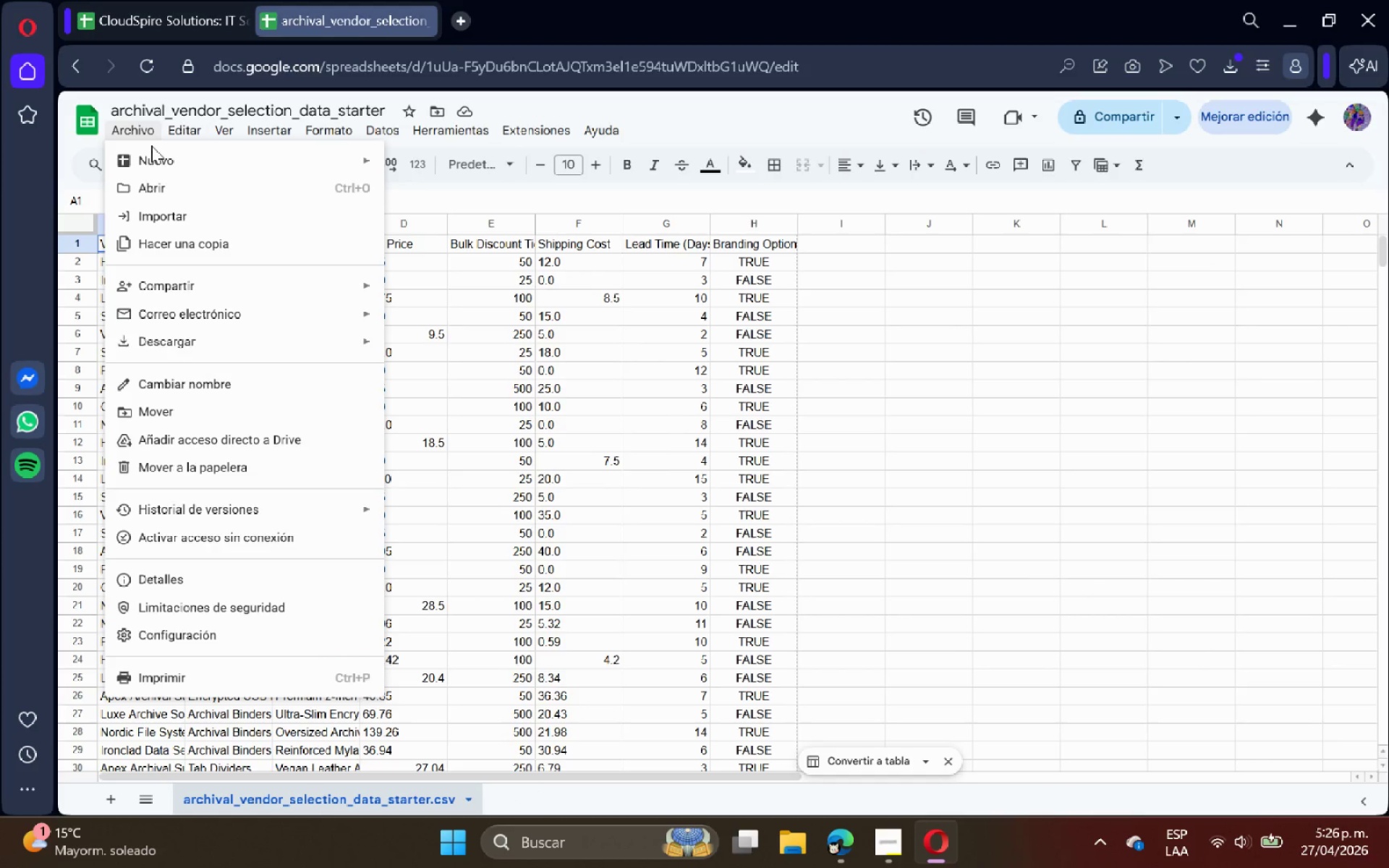 
double_click([154, 148])
 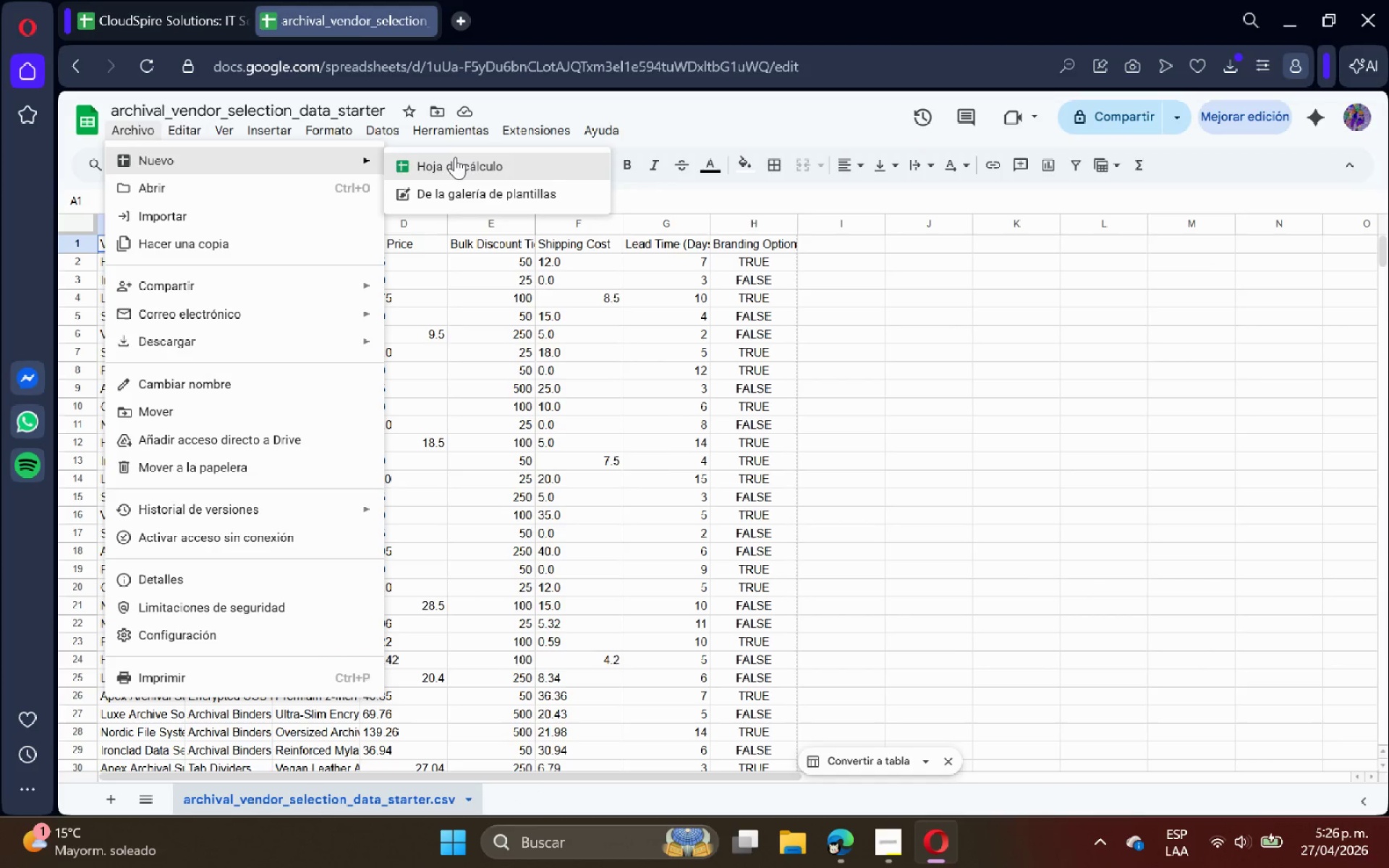 
left_click([456, 158])
 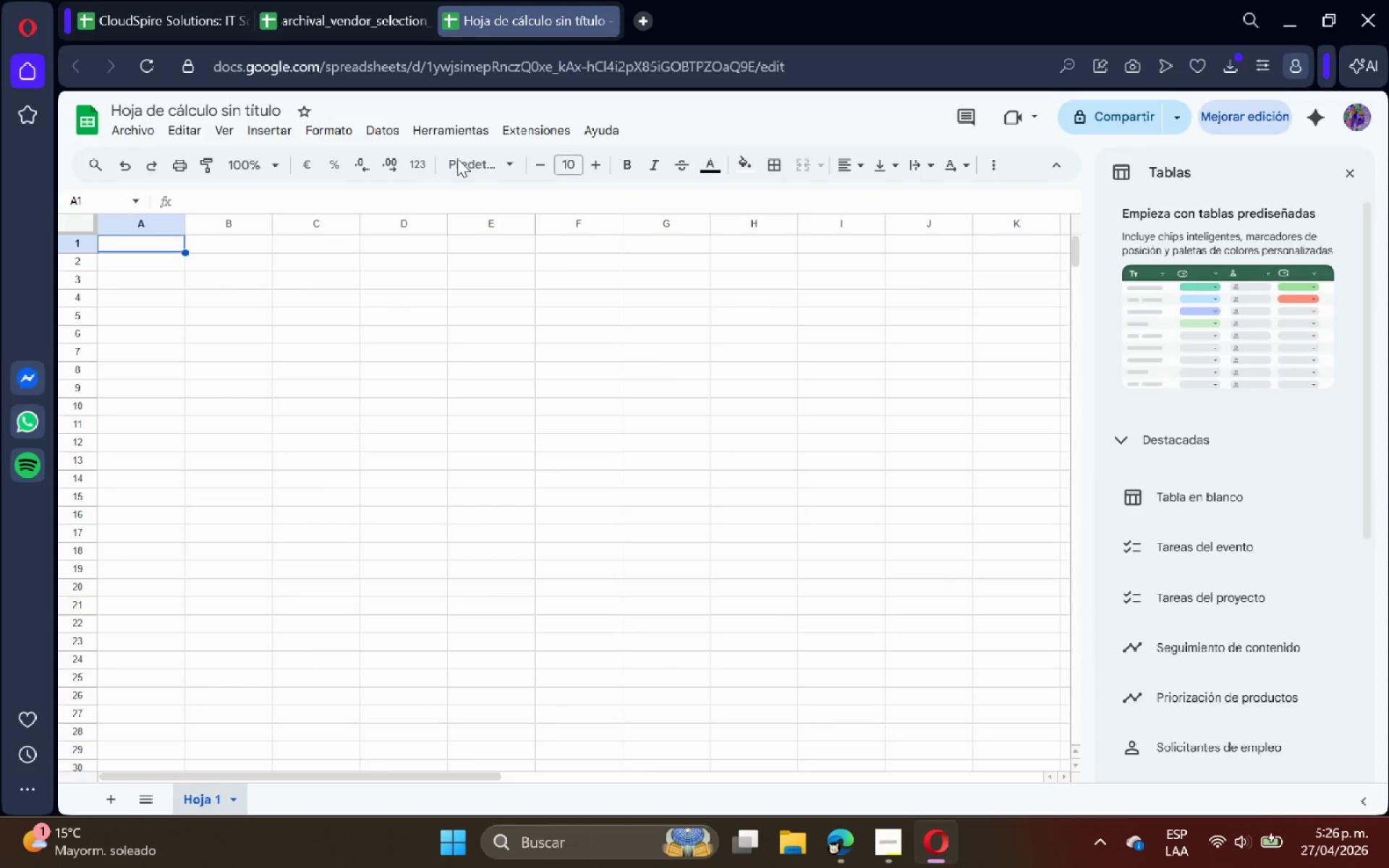 
wait(8.16)
 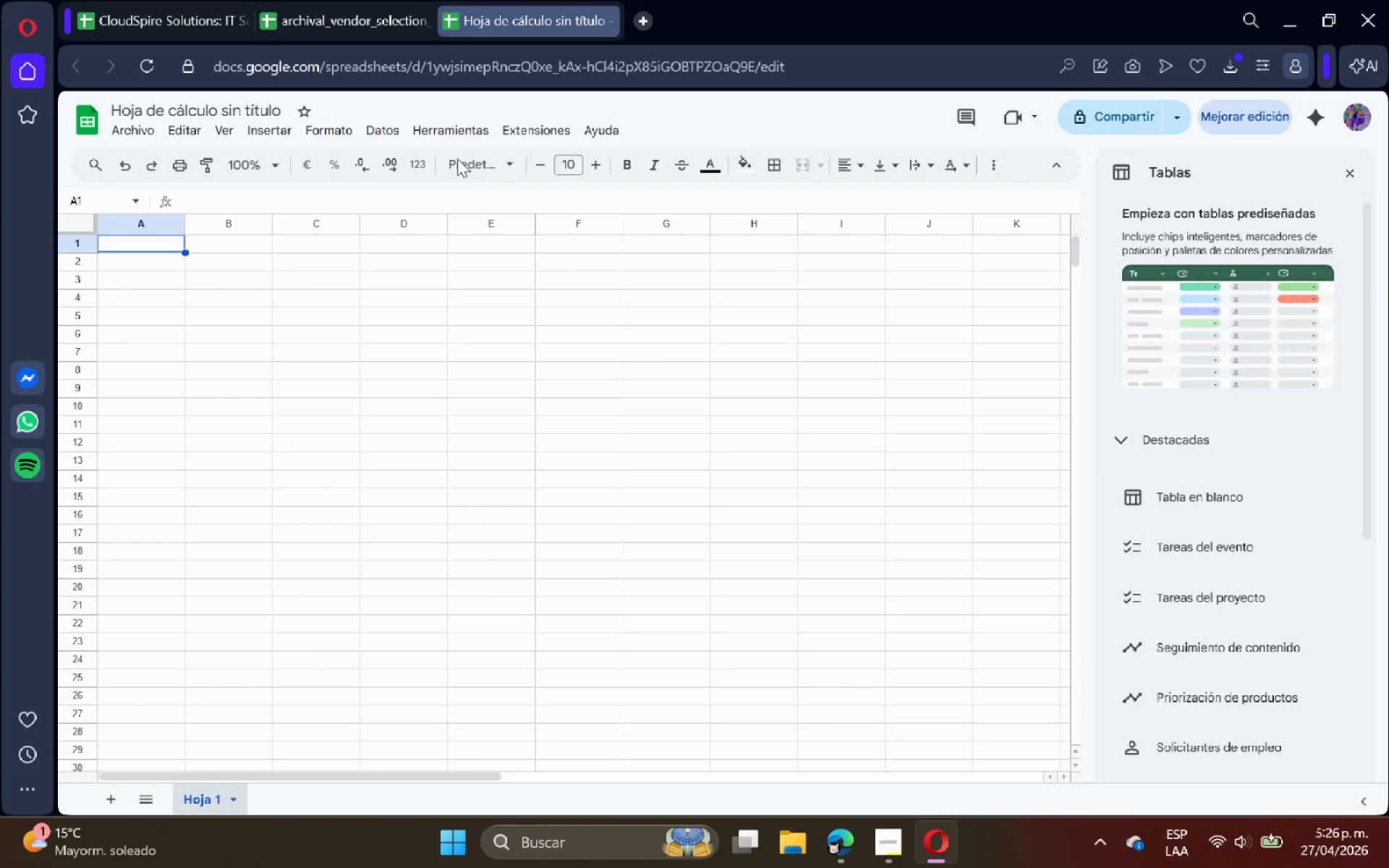 
left_click([1342, 175])
 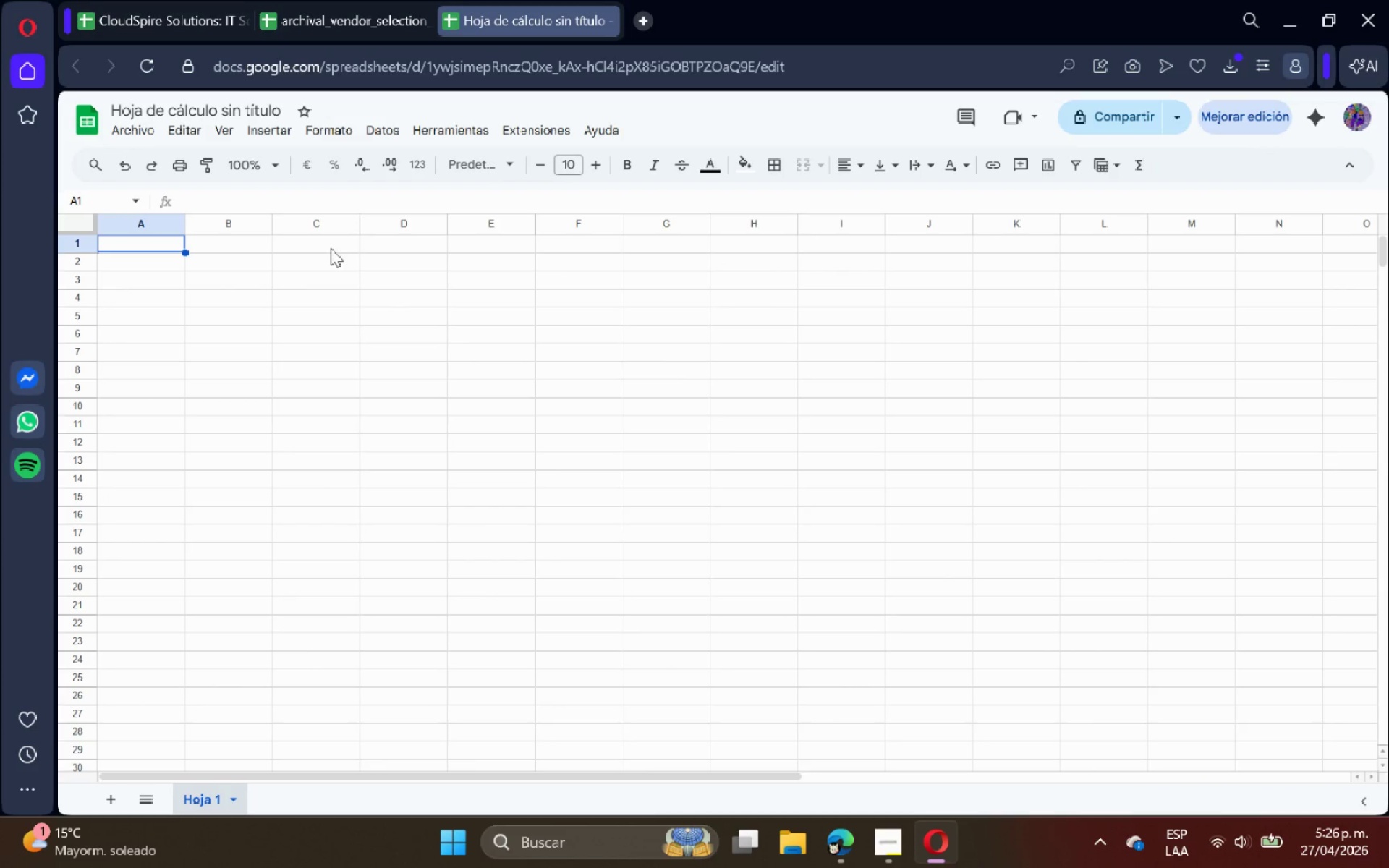 
left_click([320, 273])
 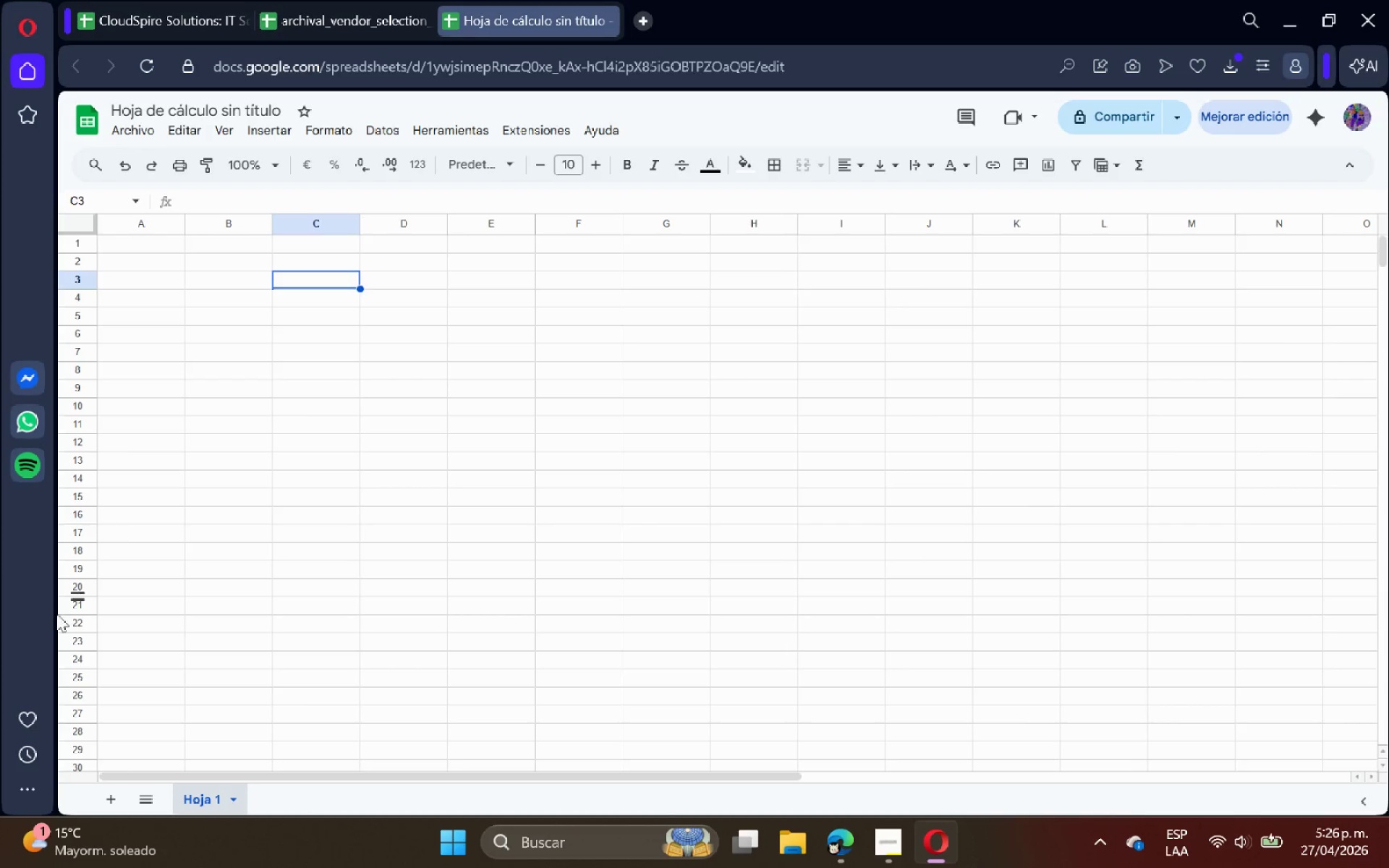 
double_click([203, 801])
 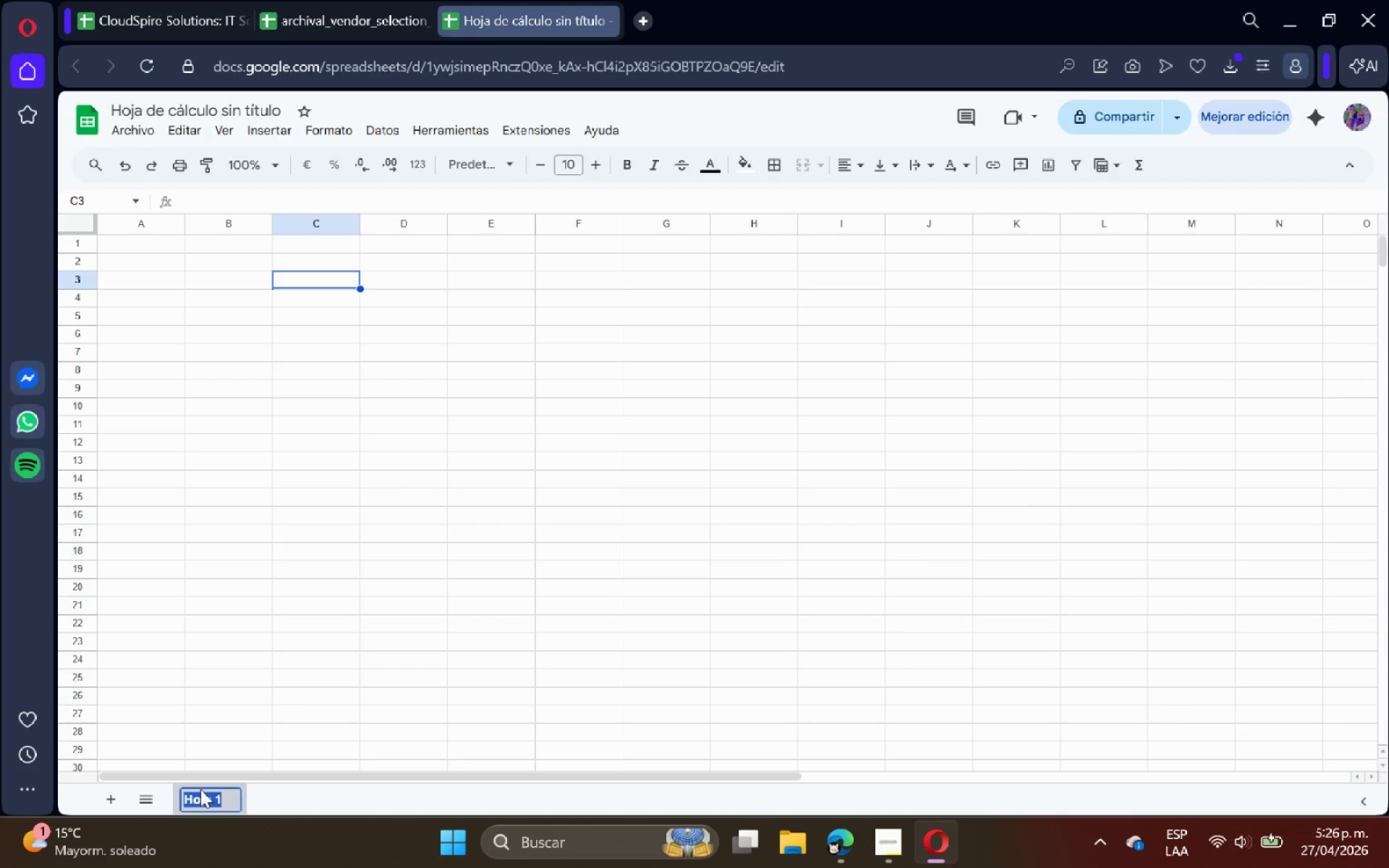 
key(ArrowUp)
 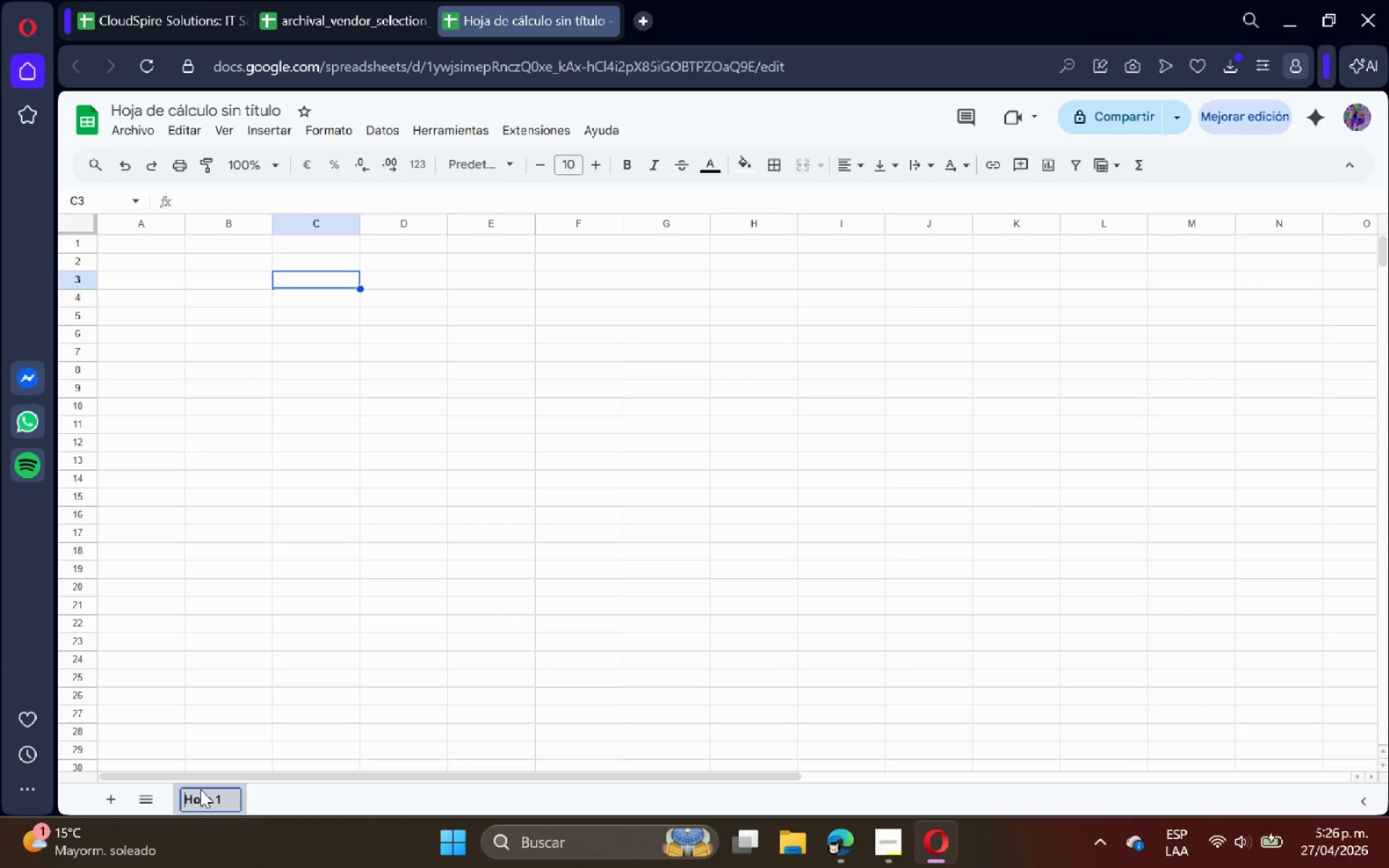 
key(M)
 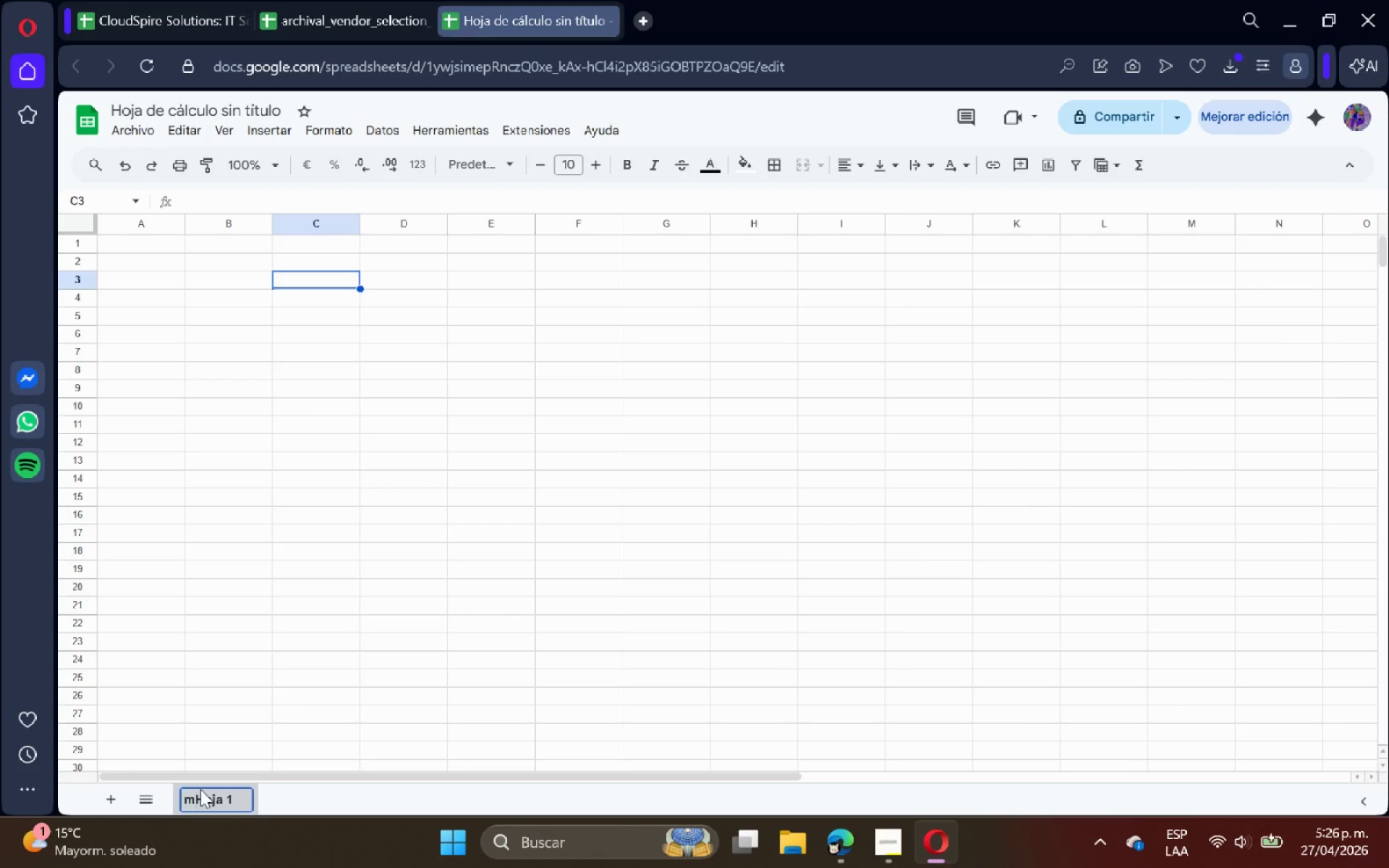 
key(Shift+ShiftRight)
 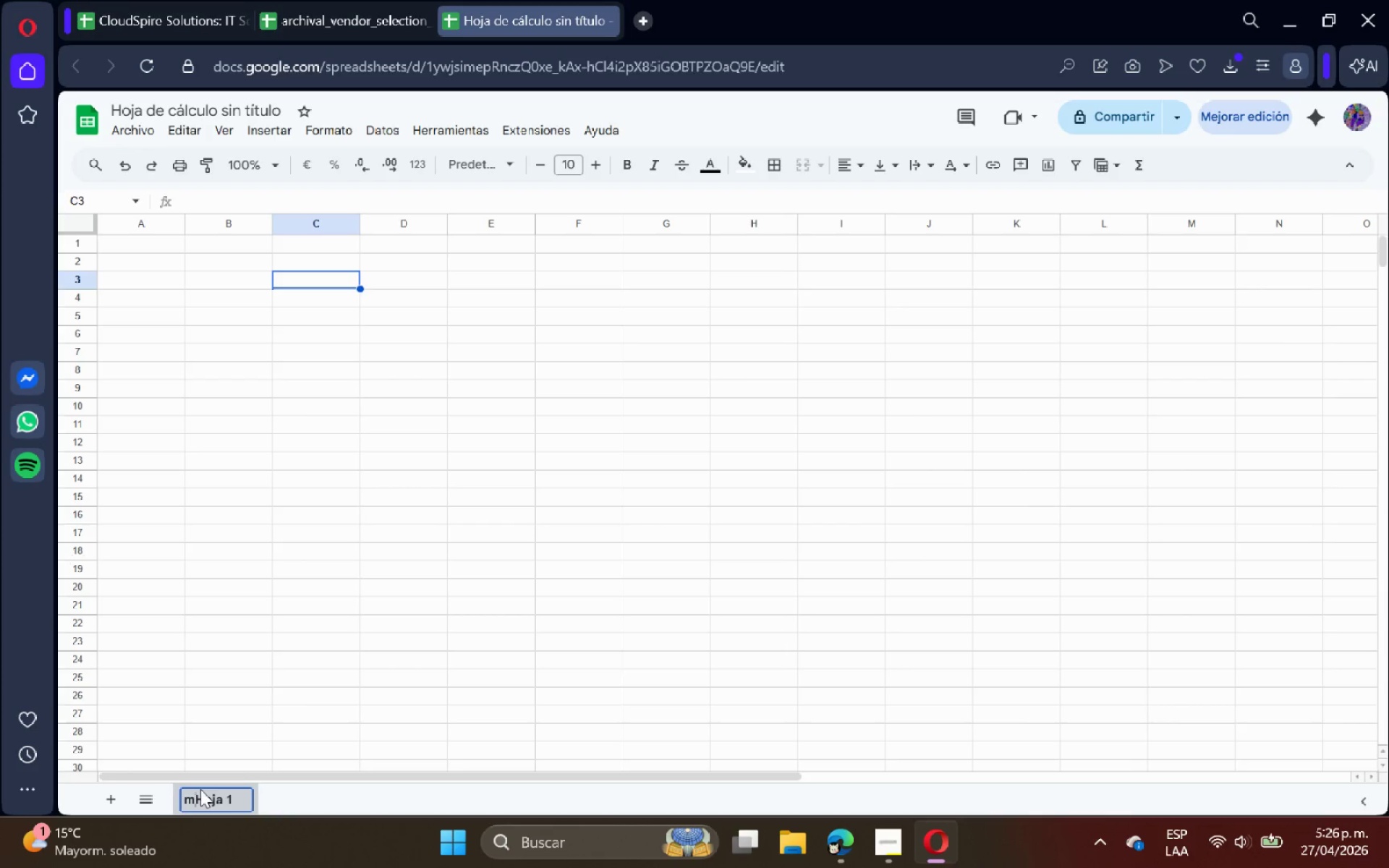 
key(Backspace)
 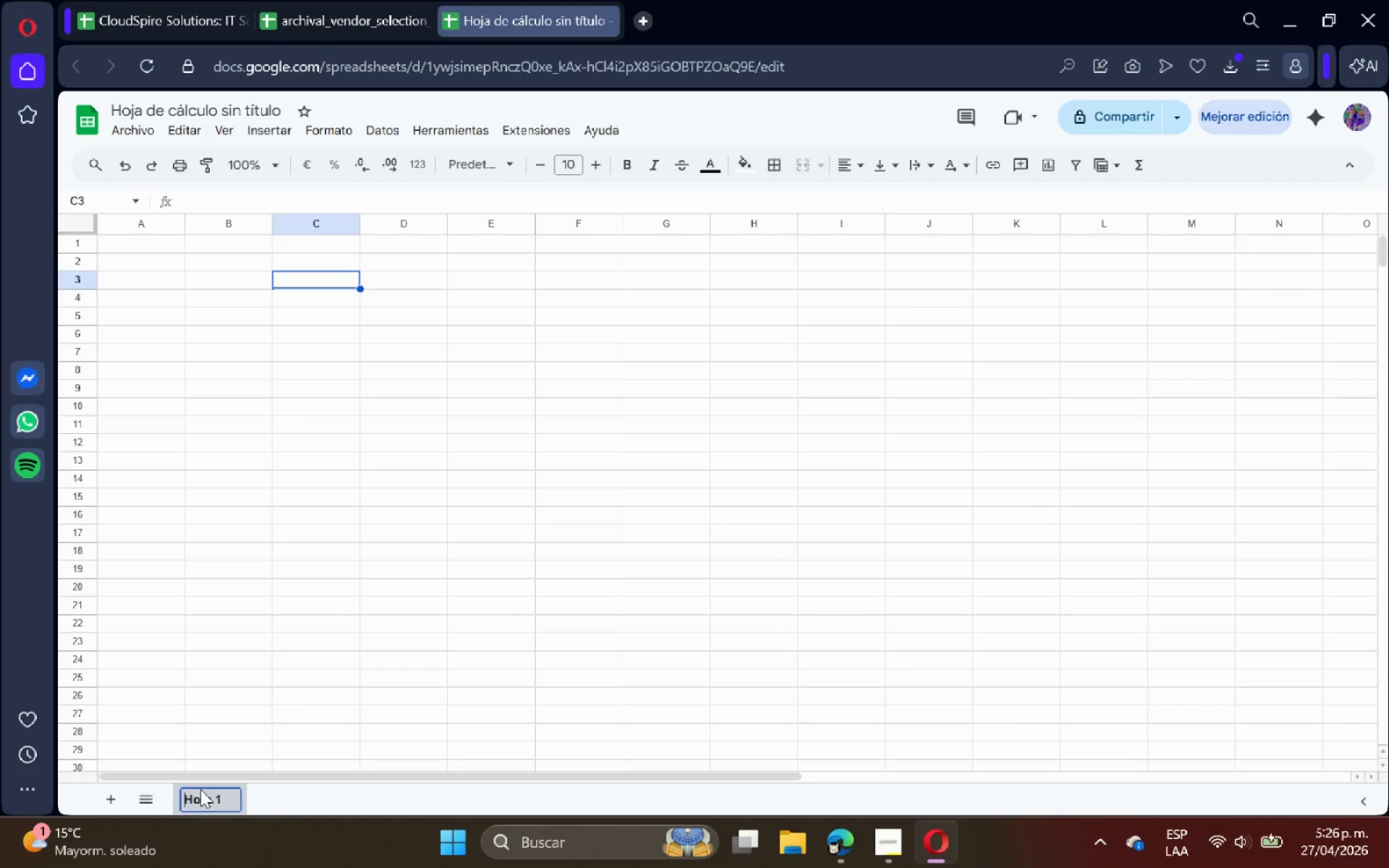 
key(Backspace)
 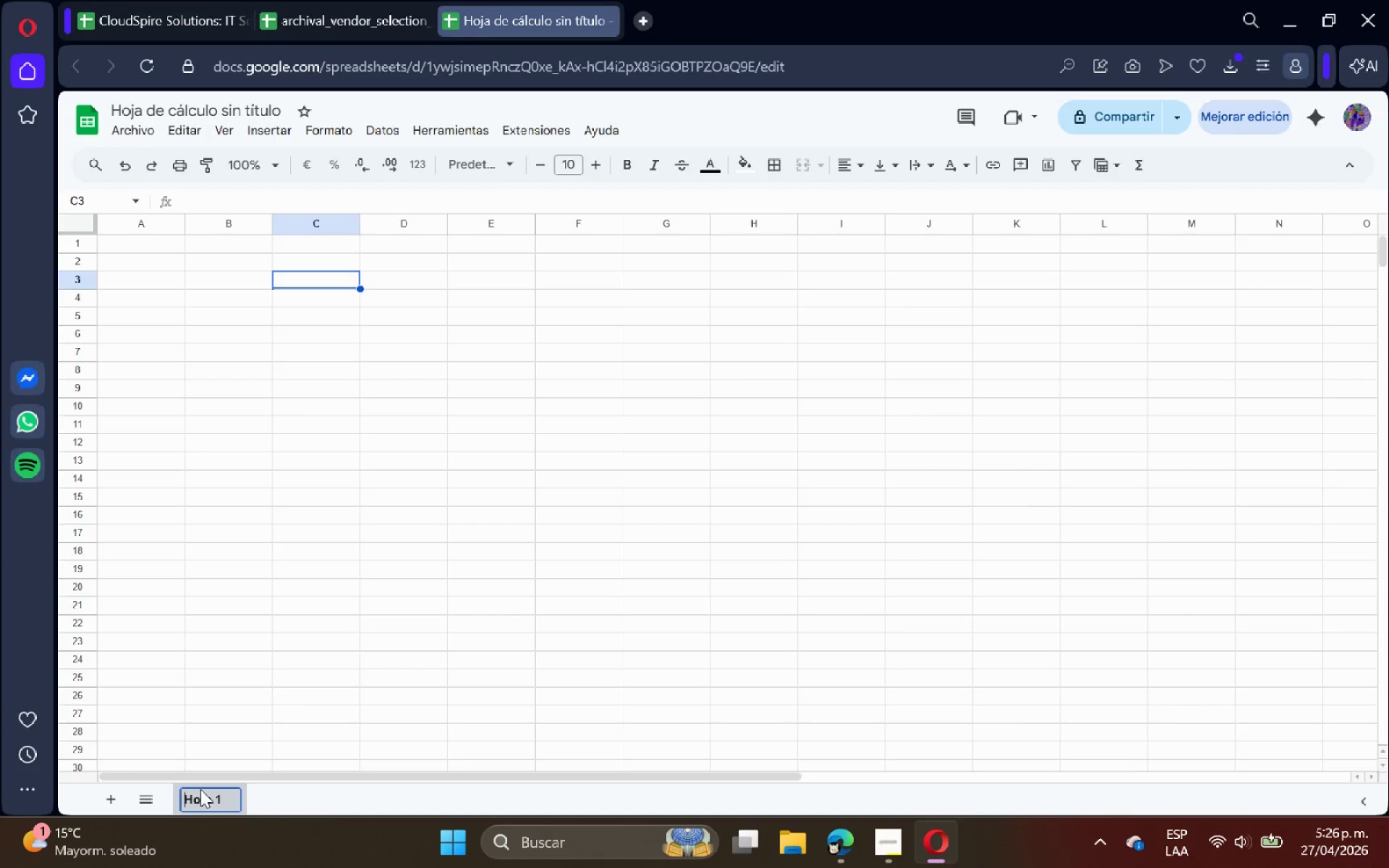 
key(Shift+ShiftRight)
 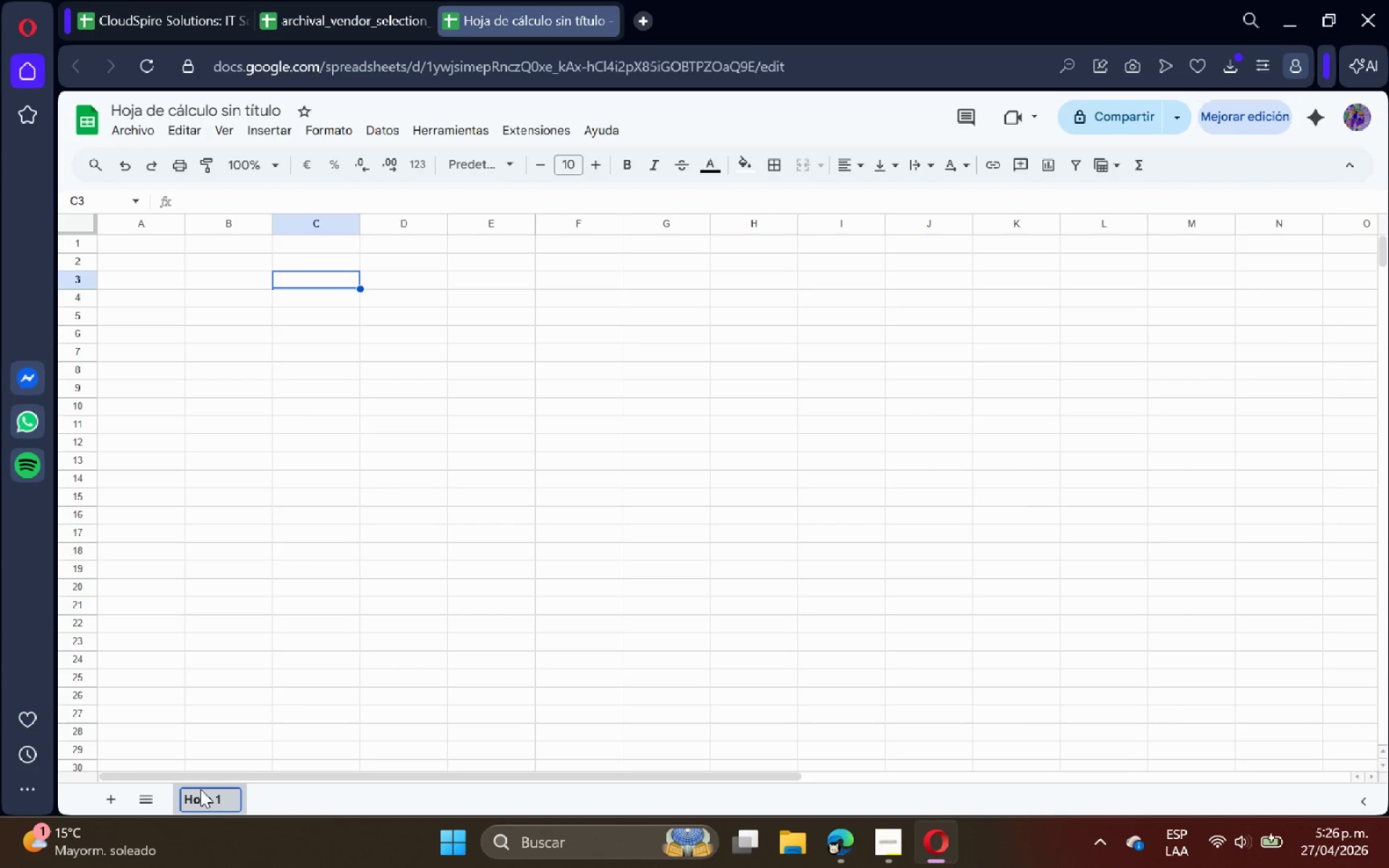 
key(Backspace)
 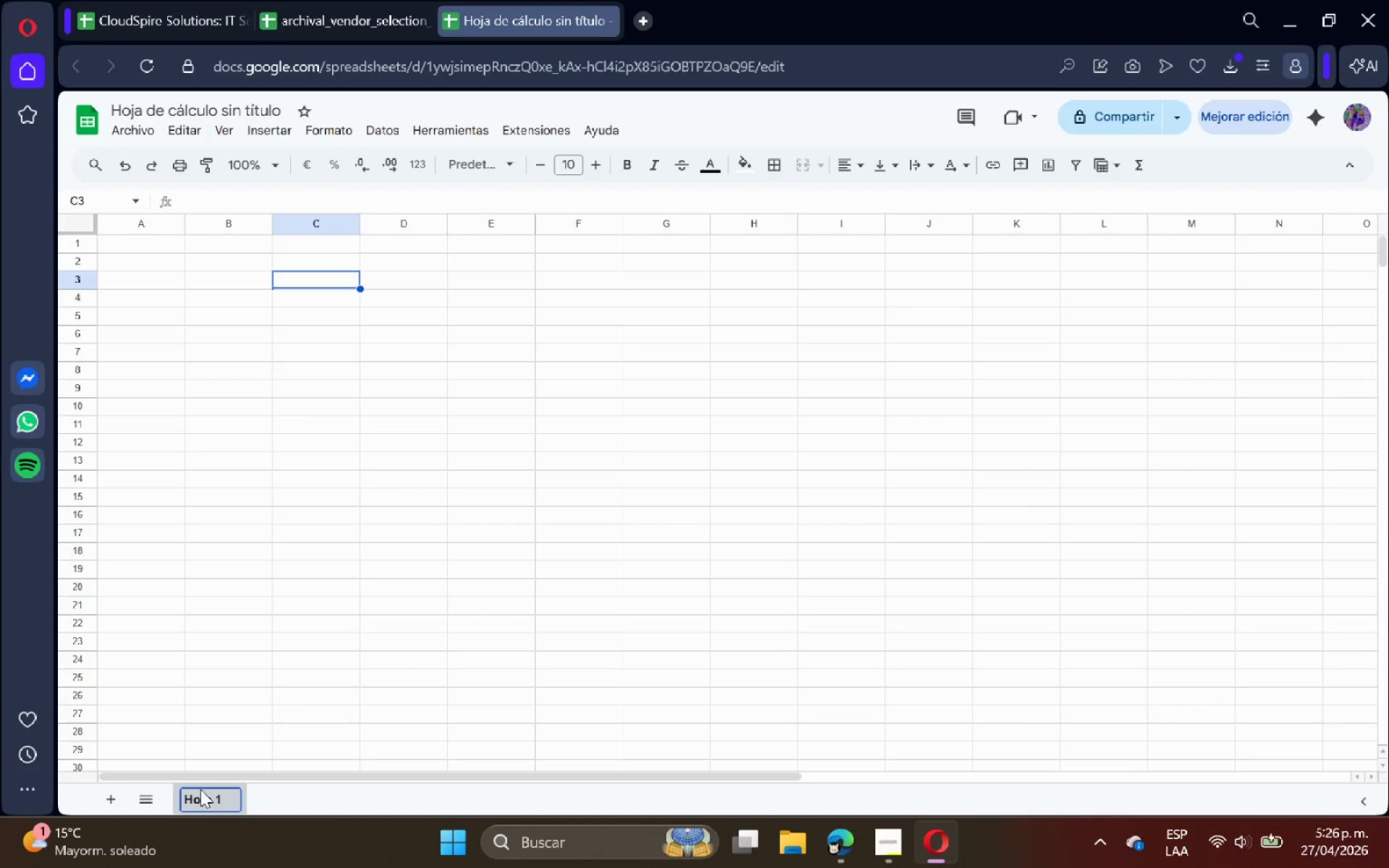 
key(Backspace)
 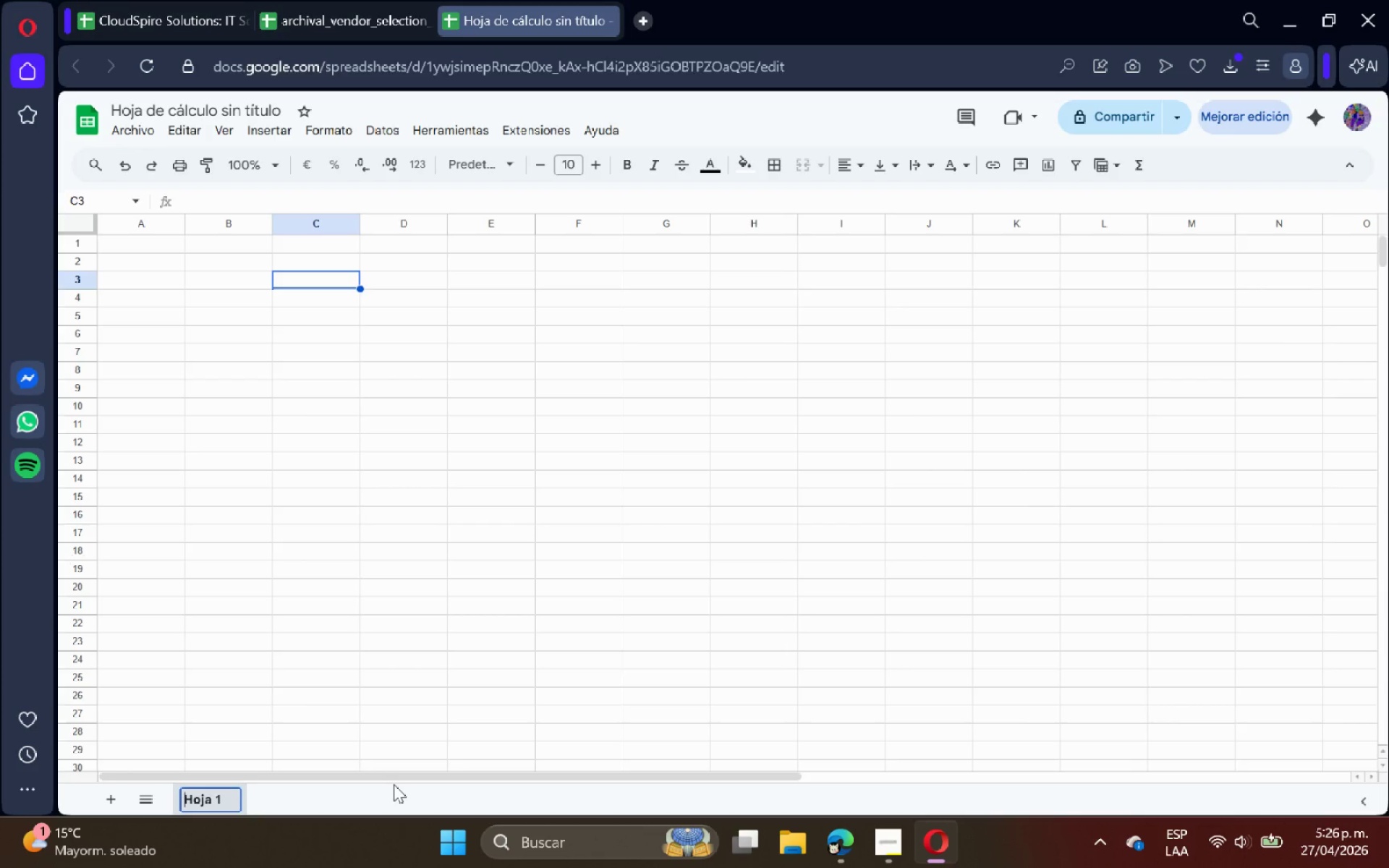 
key(Backspace)
type(M)
key(Backspace)
key(Backspace)
key(Backspace)
key(Backspace)
key(Backspace)
key(Backspace)
type(asterLog)
key(Backspace)
key(Backspace)
key(Backspace)
type(_Log)
 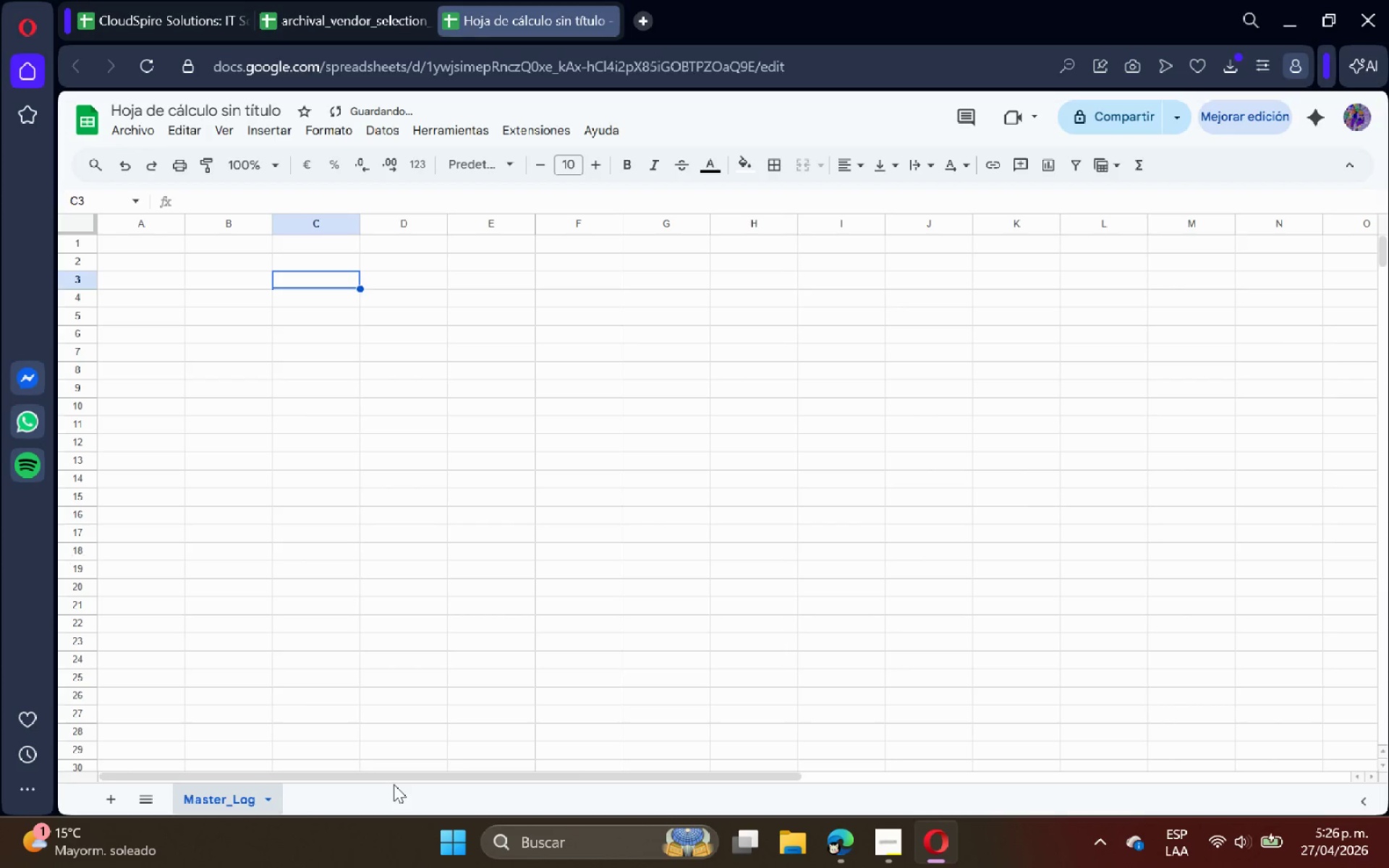 
hold_key(key=ArrowRight, duration=0.72)
 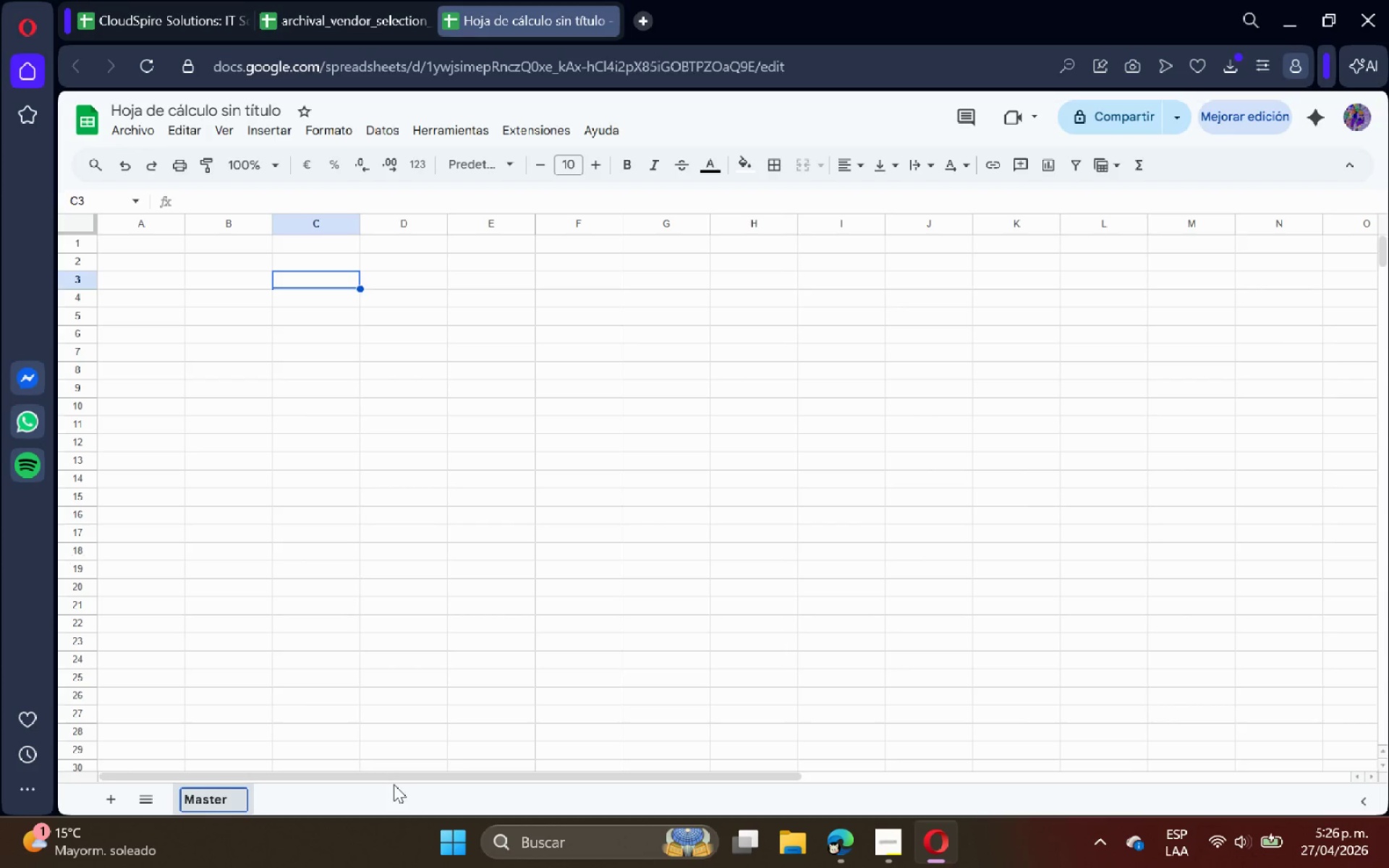 
key(Enter)
 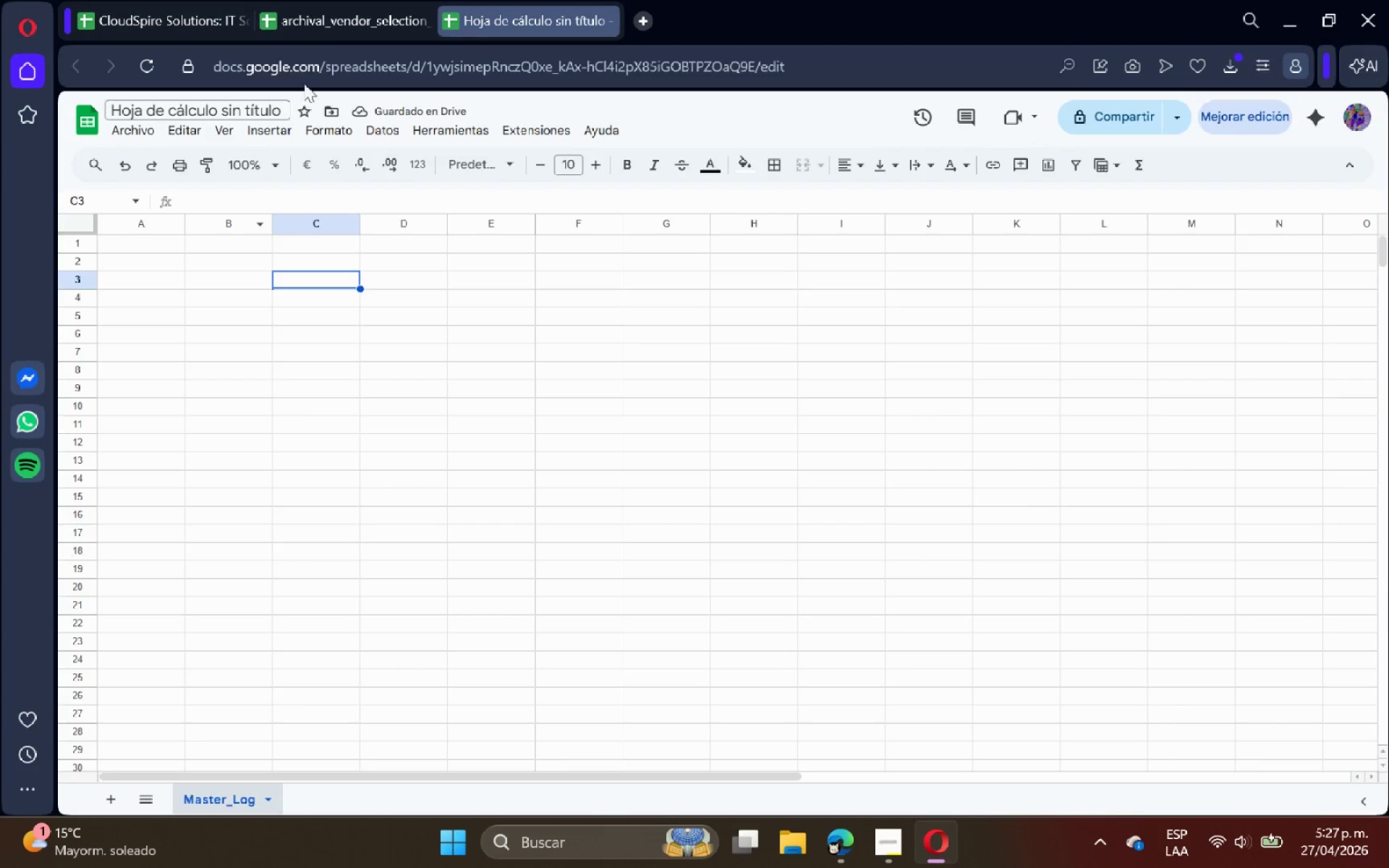 
double_click([333, 26])
 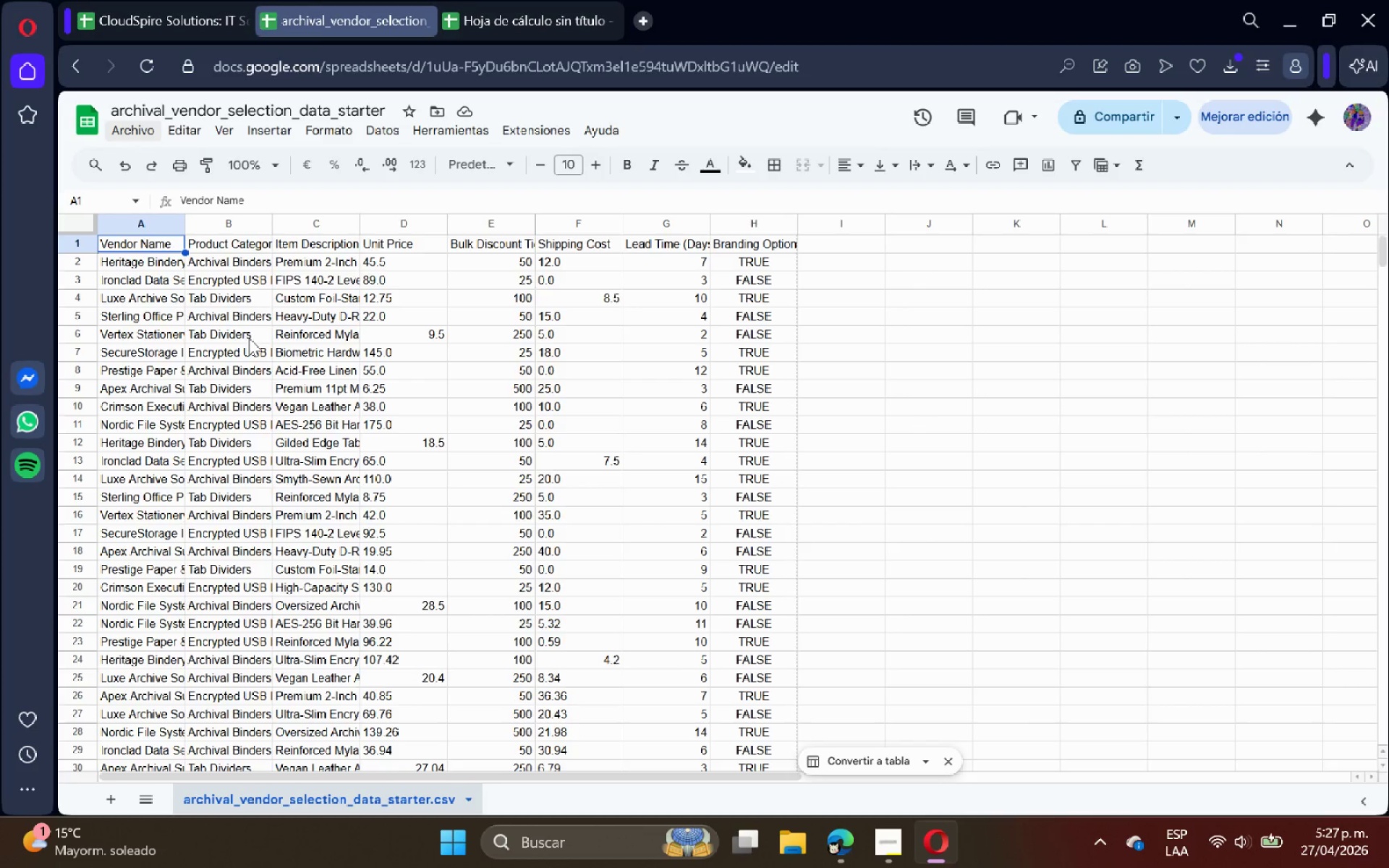 
scroll: coordinate [263, 409], scroll_direction: up, amount: 3.0
 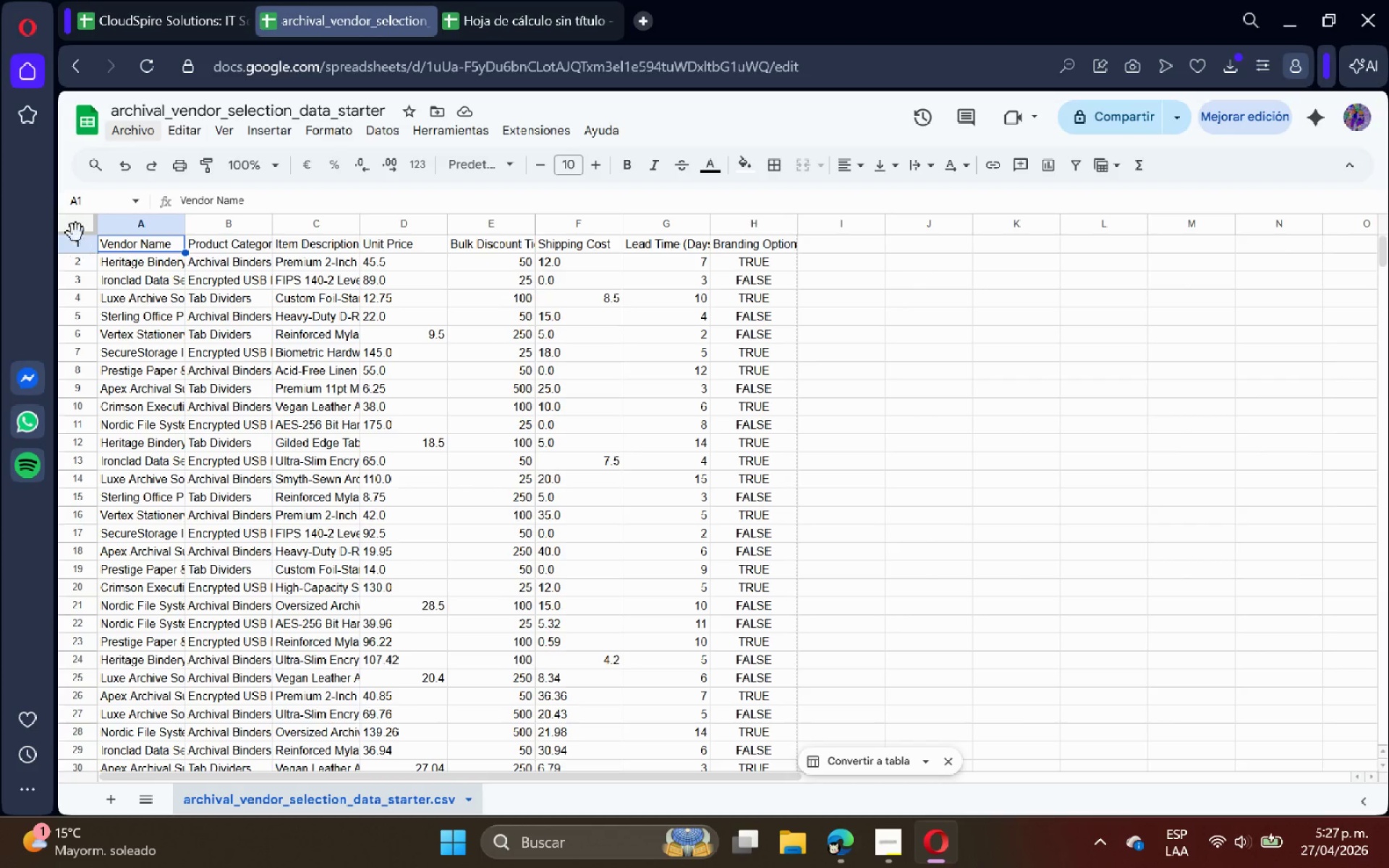 
left_click([75, 226])
 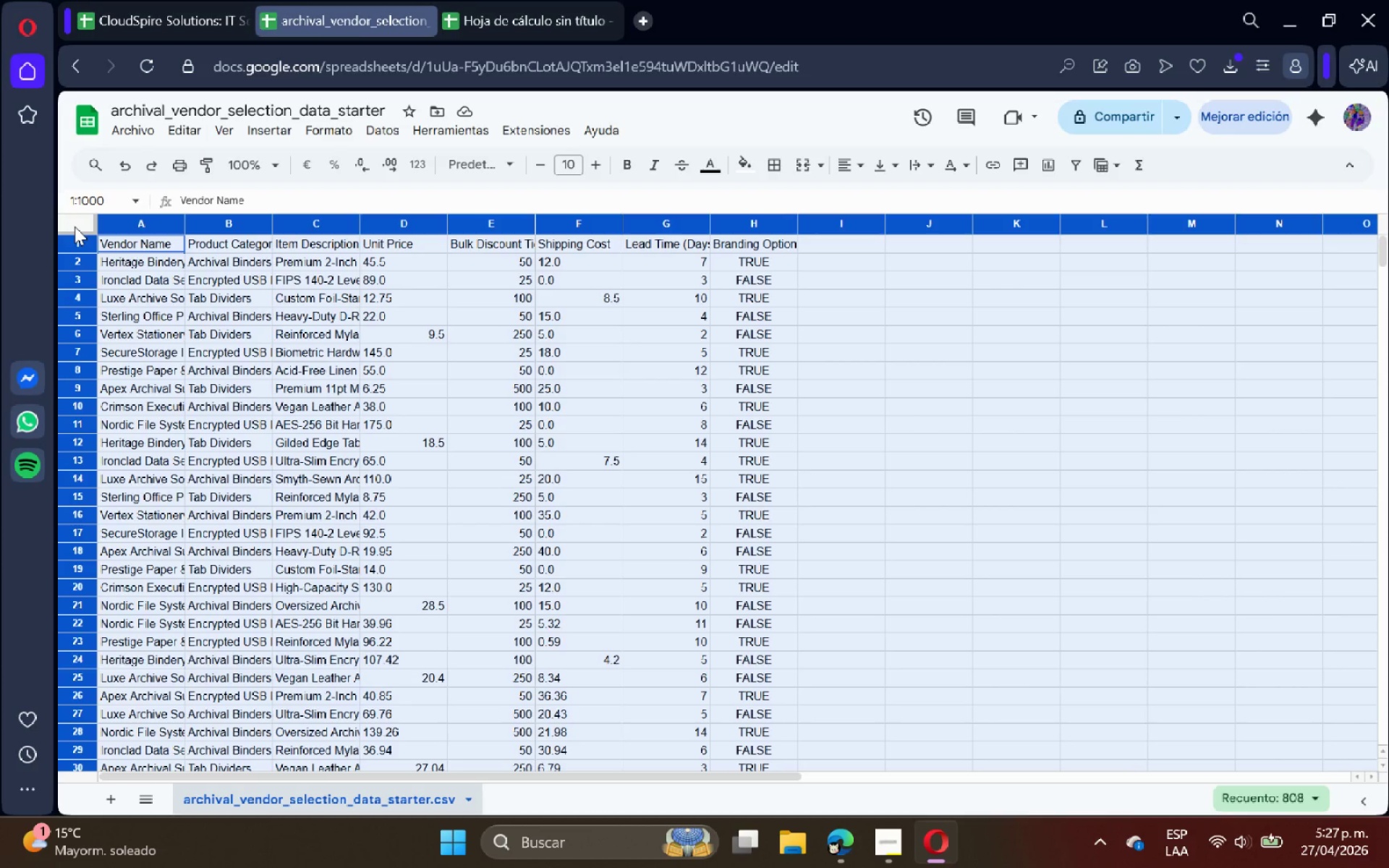 
key(Control+C)
 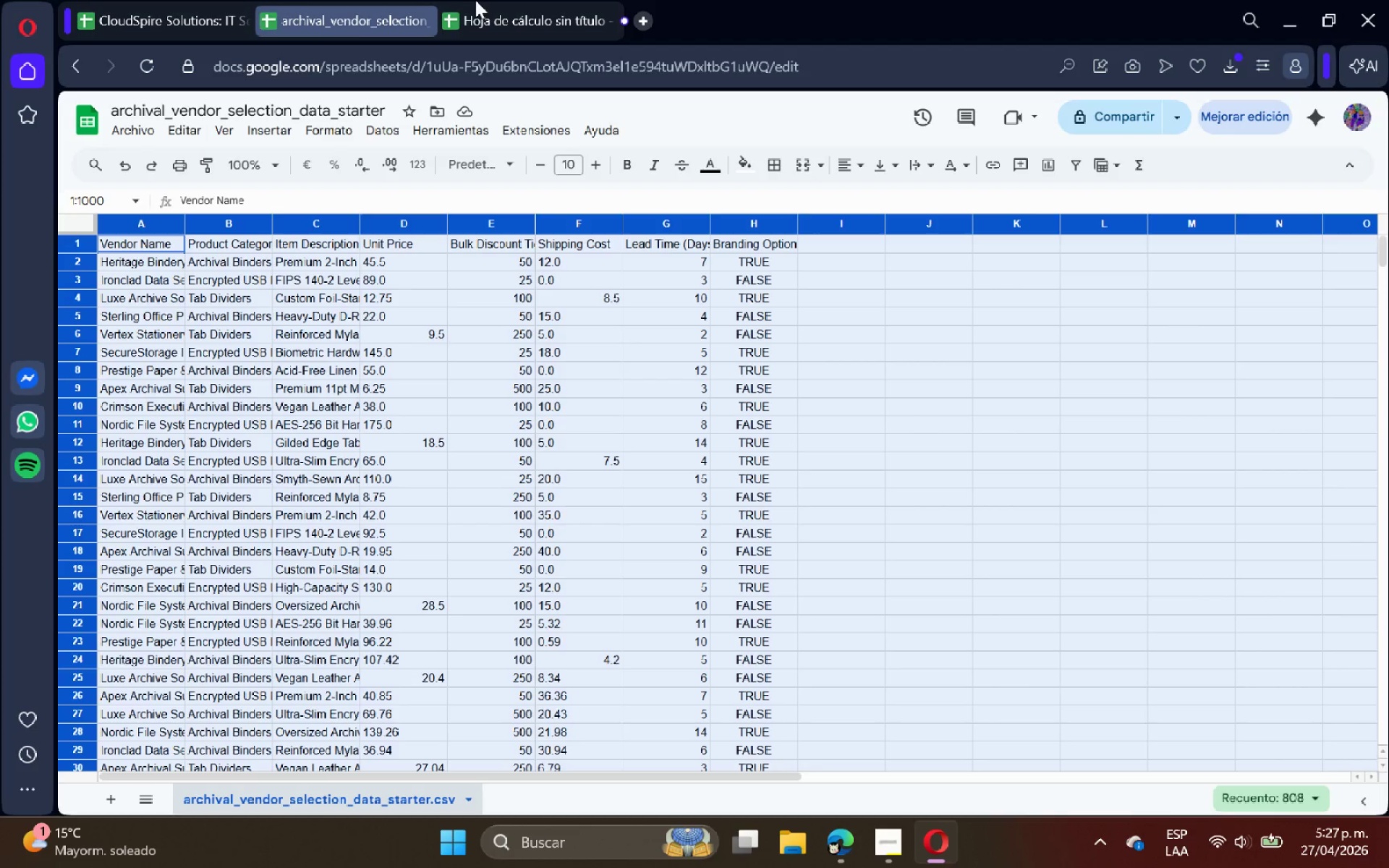 
left_click([485, 0])
 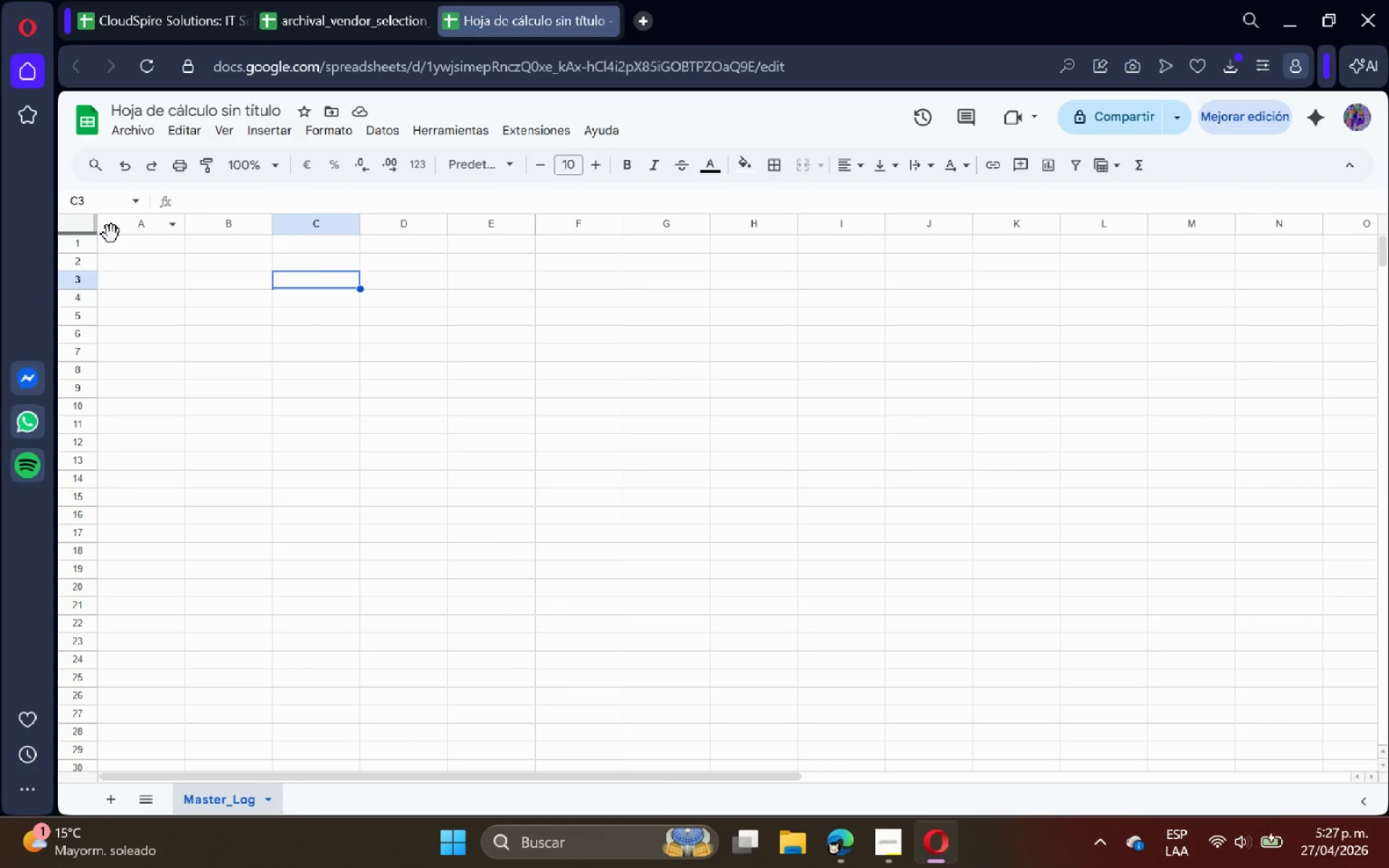 
double_click([123, 239])
 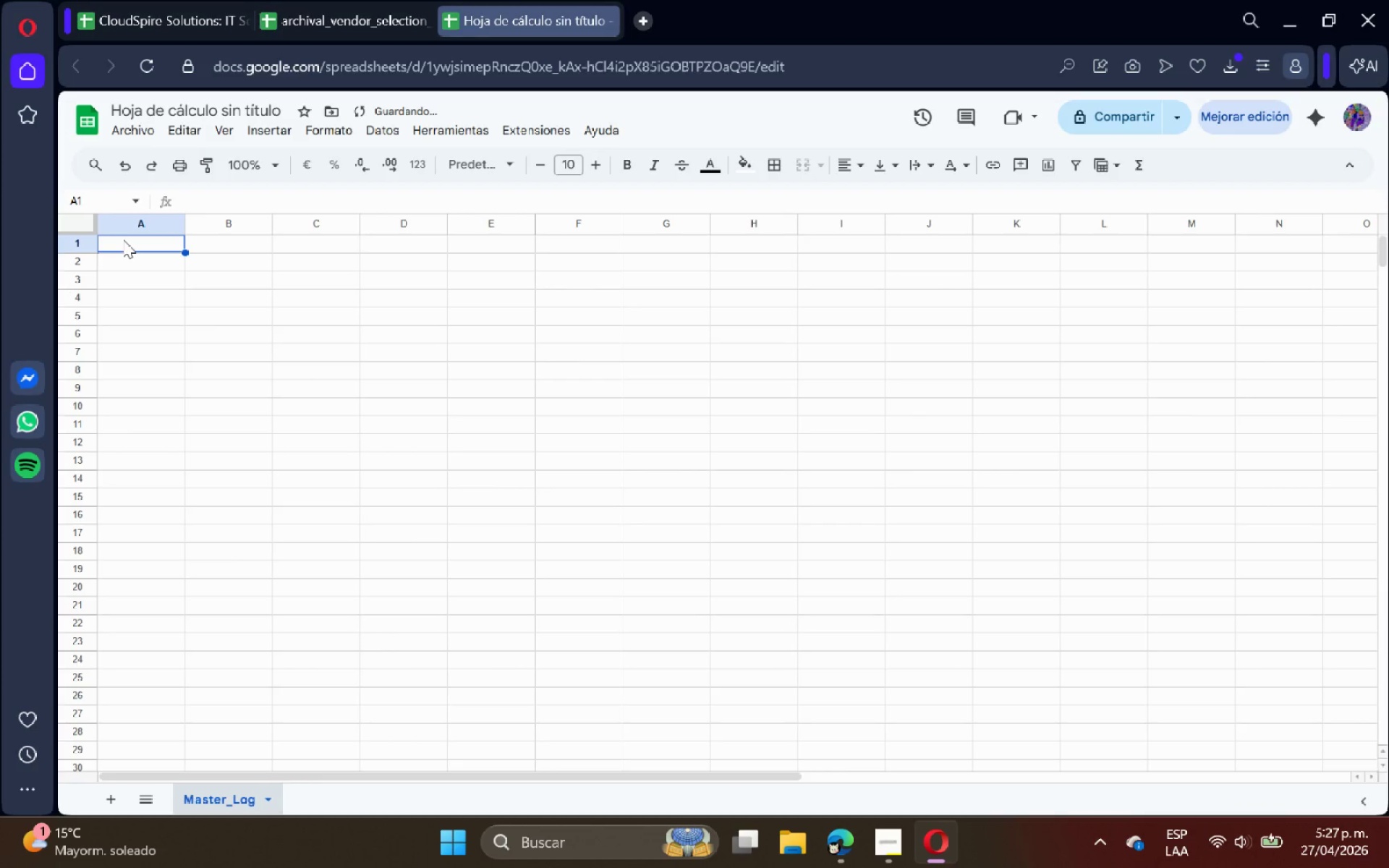 
key(Control+V)
 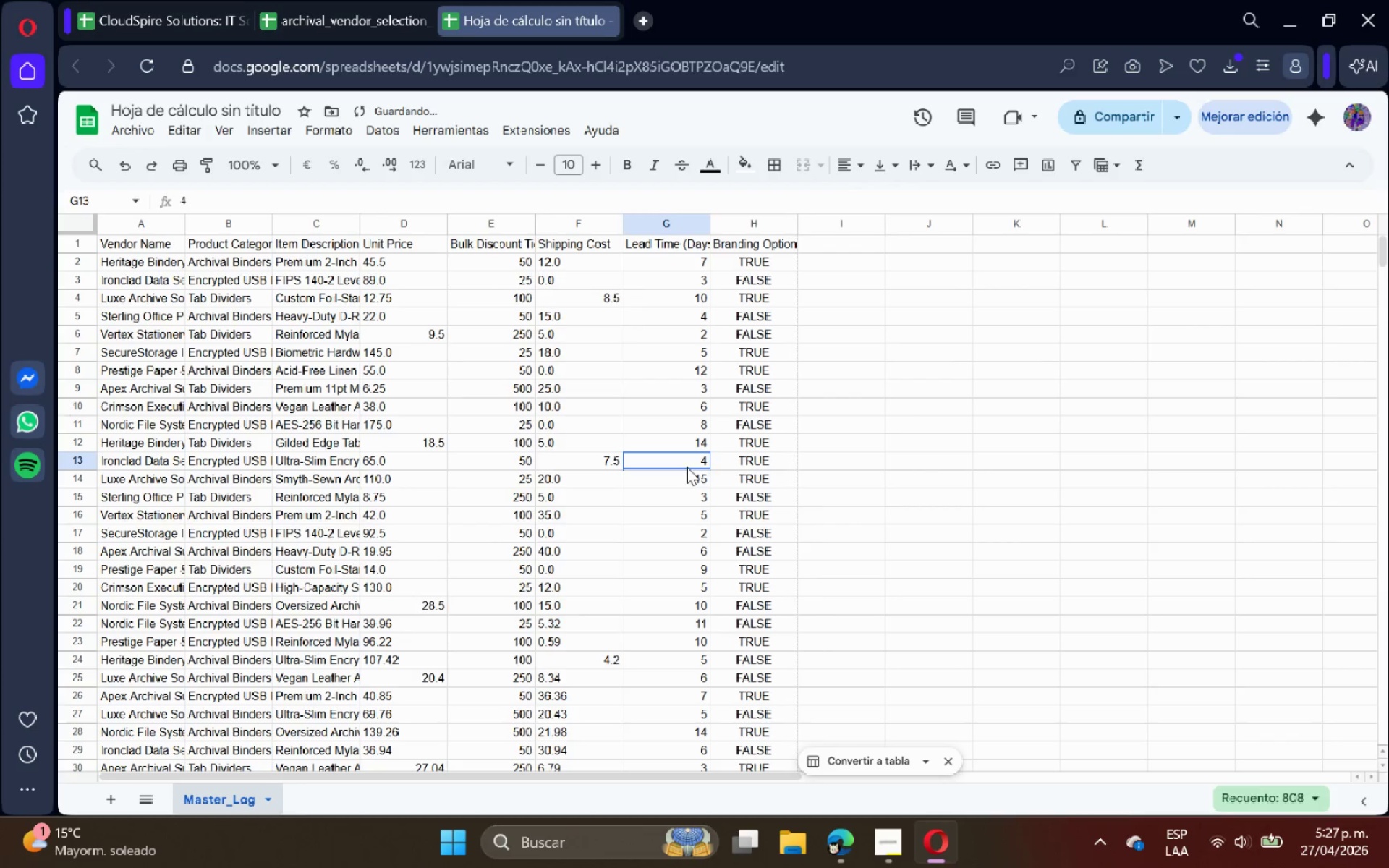 
double_click([838, 605])
 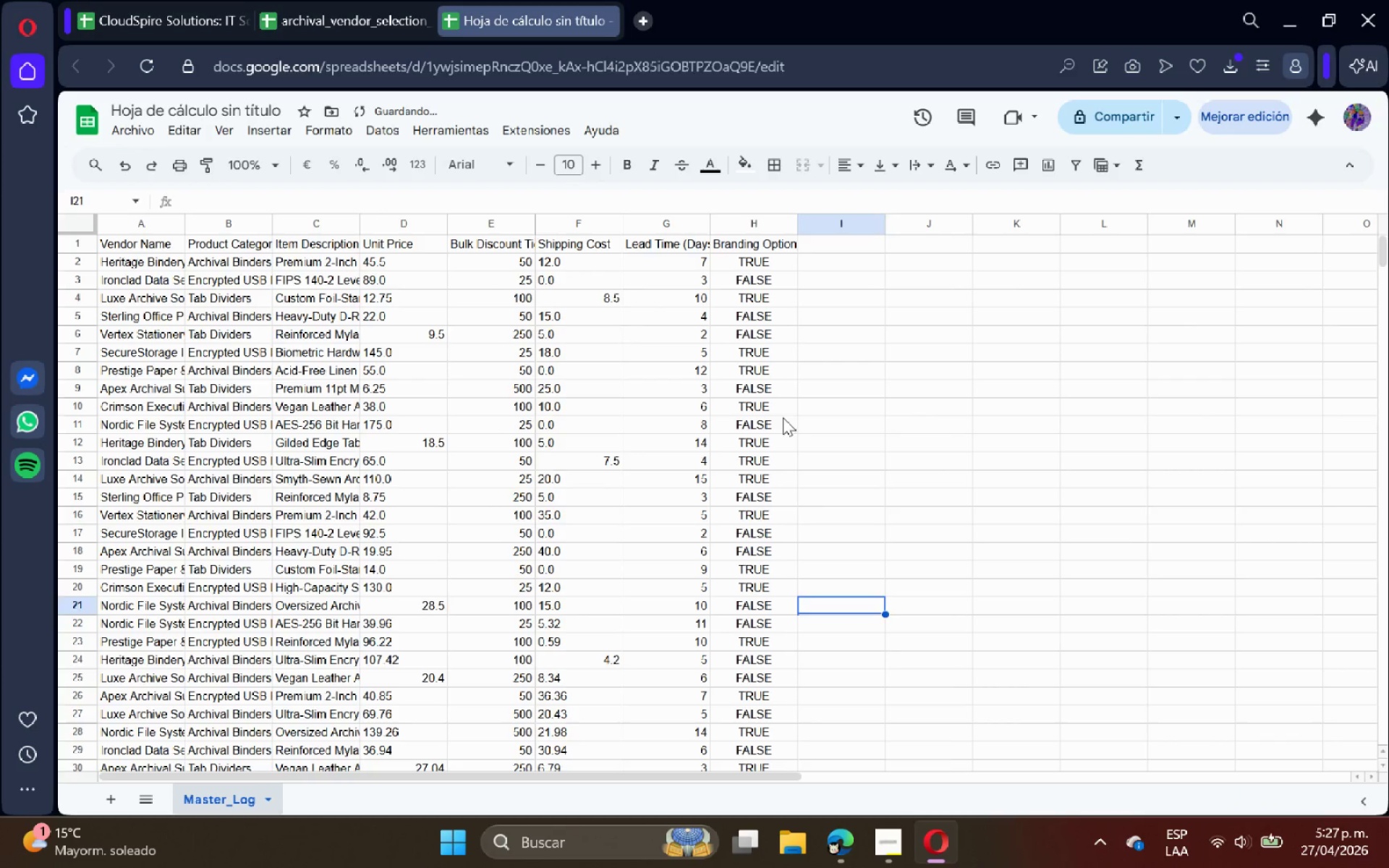 
left_click_drag(start_coordinate=[114, 391], to_coordinate=[68, 391])
 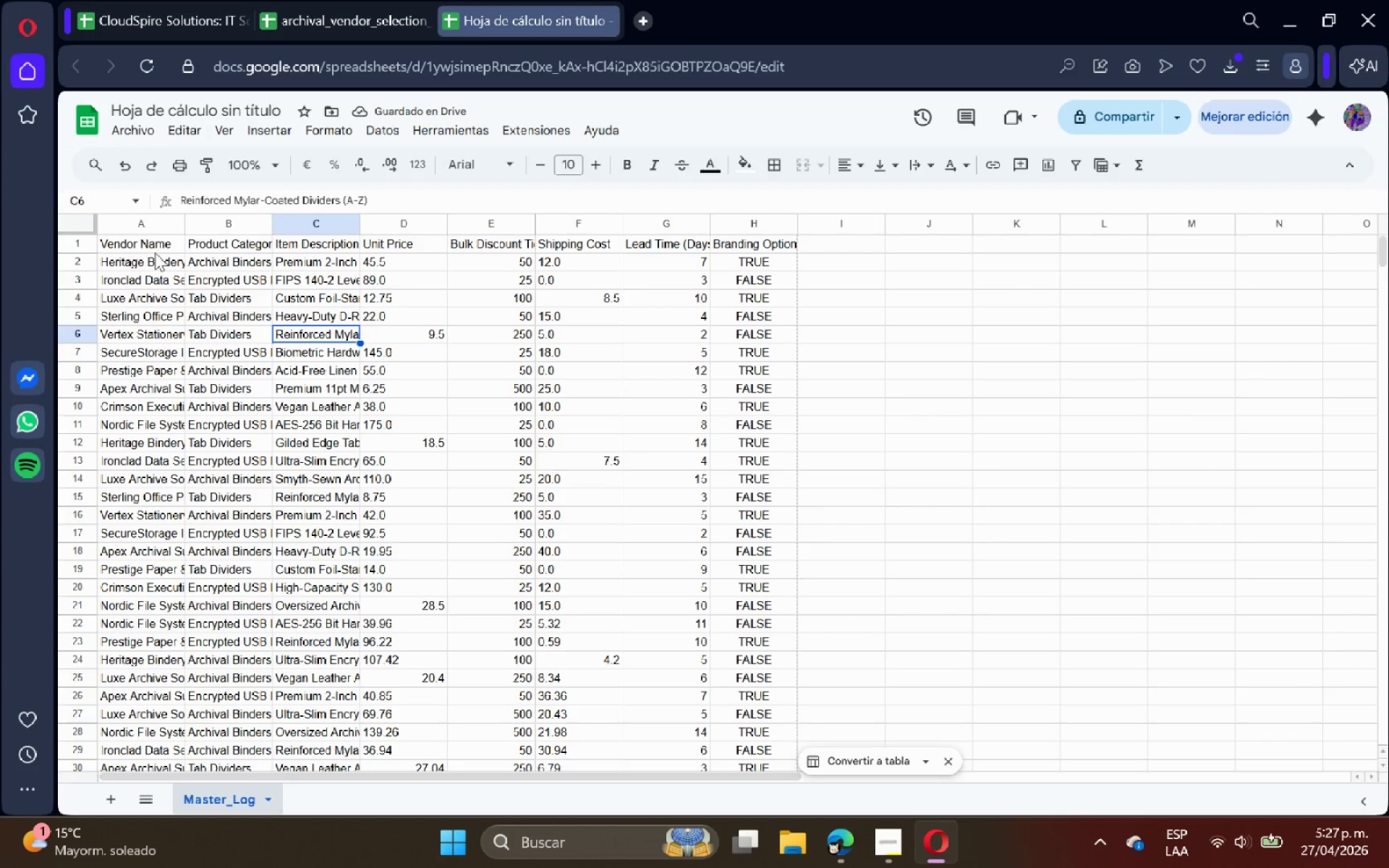 
double_click([182, 217])
 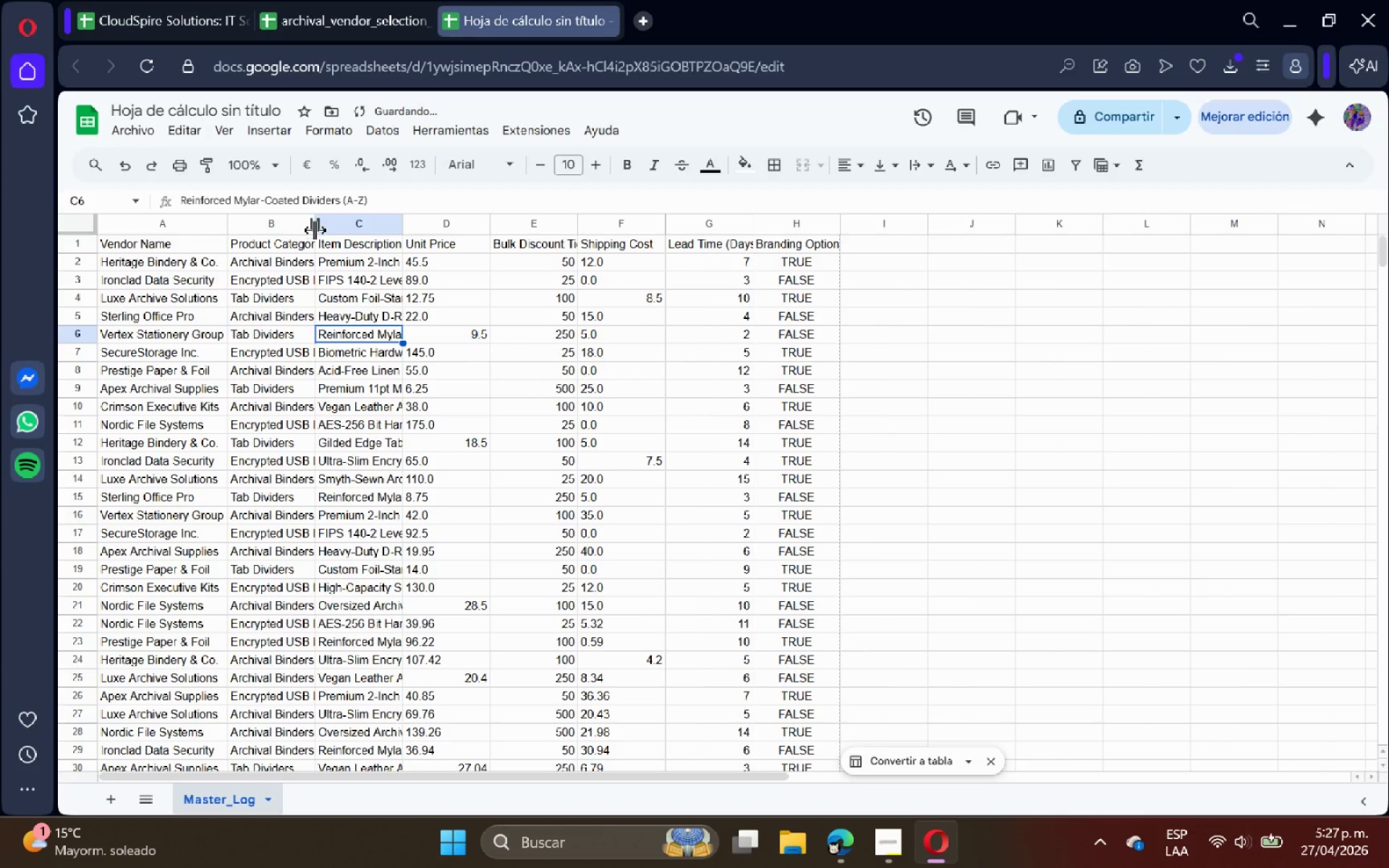 
double_click([316, 230])
 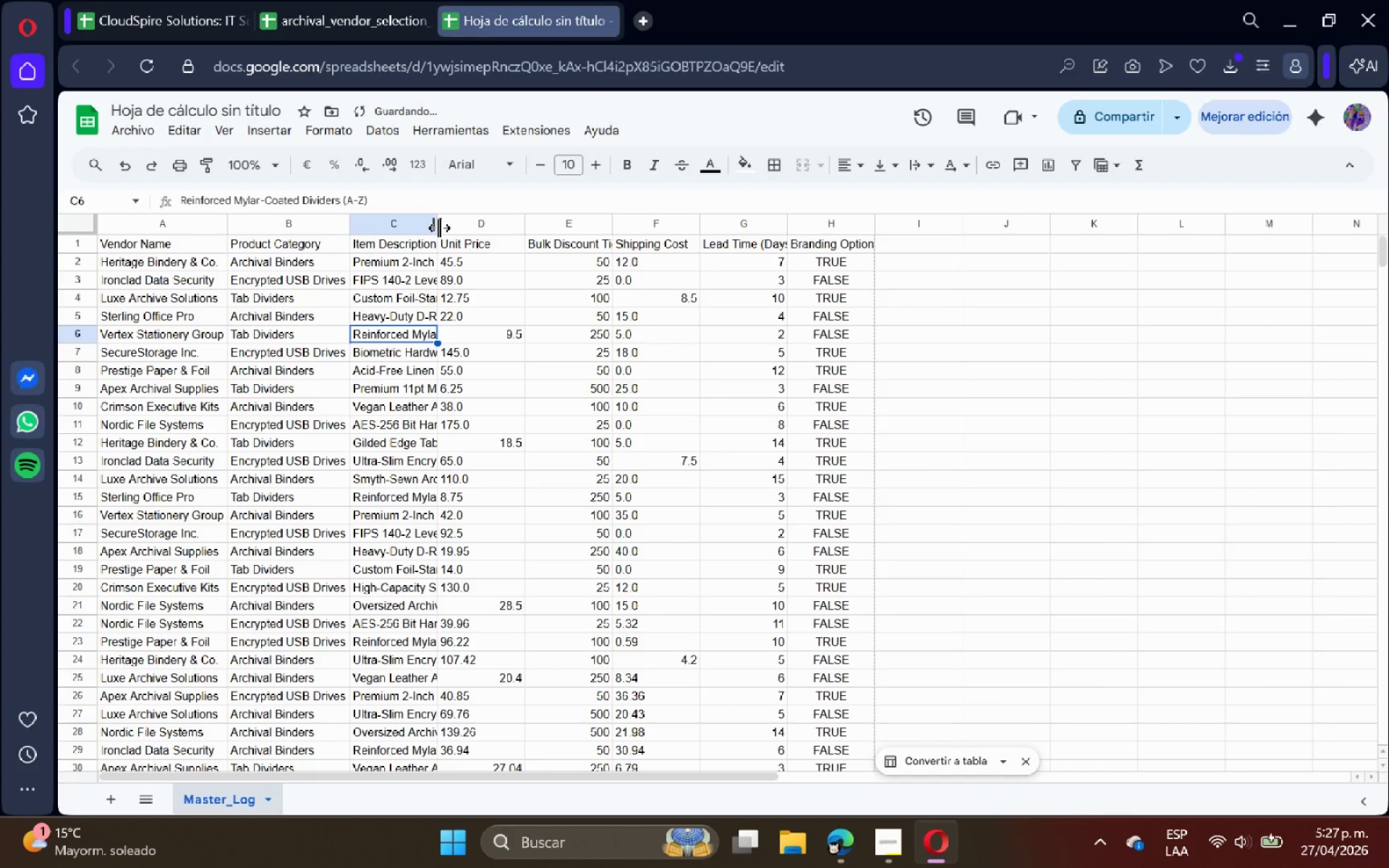 
double_click([439, 228])
 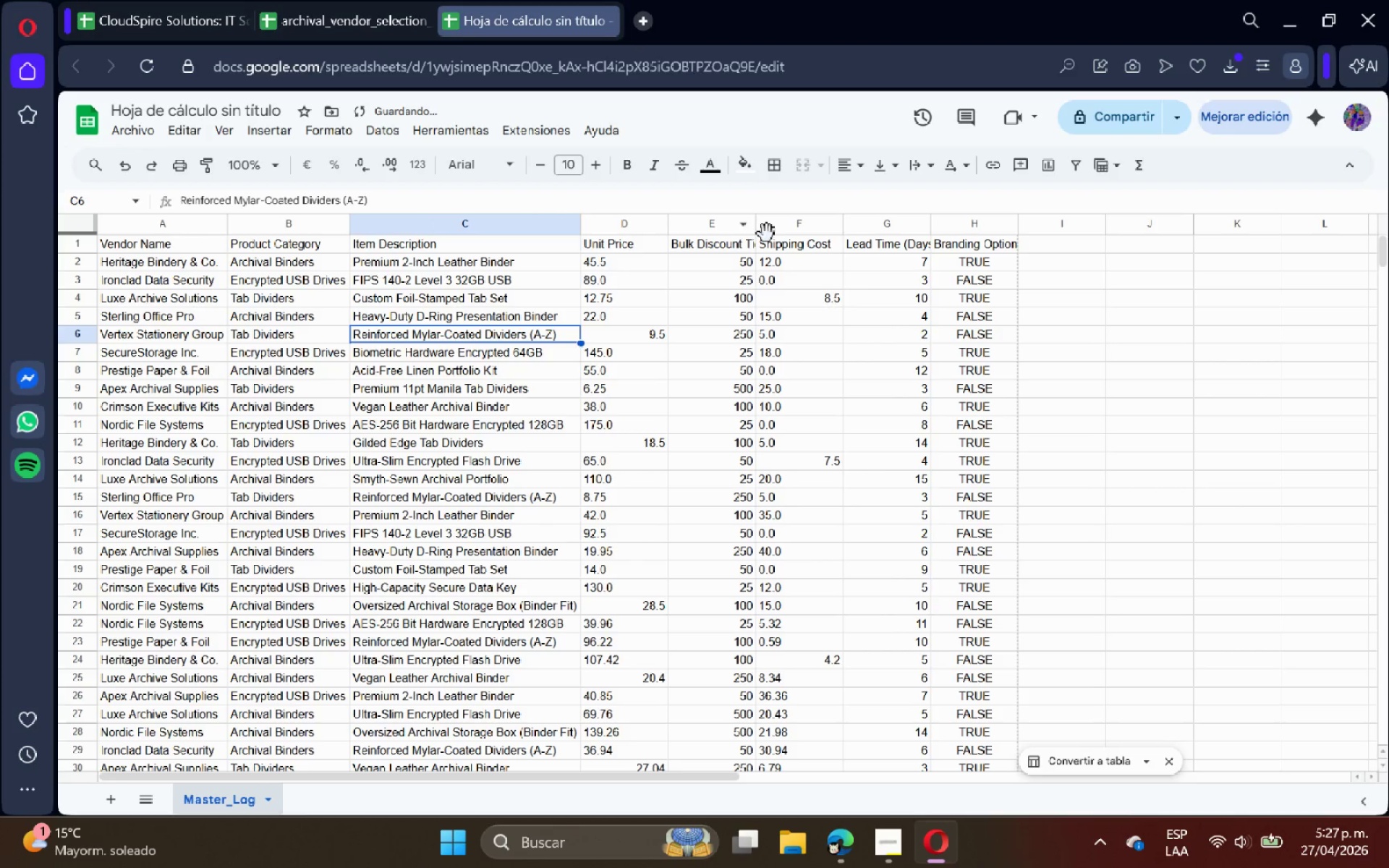 
double_click([750, 224])
 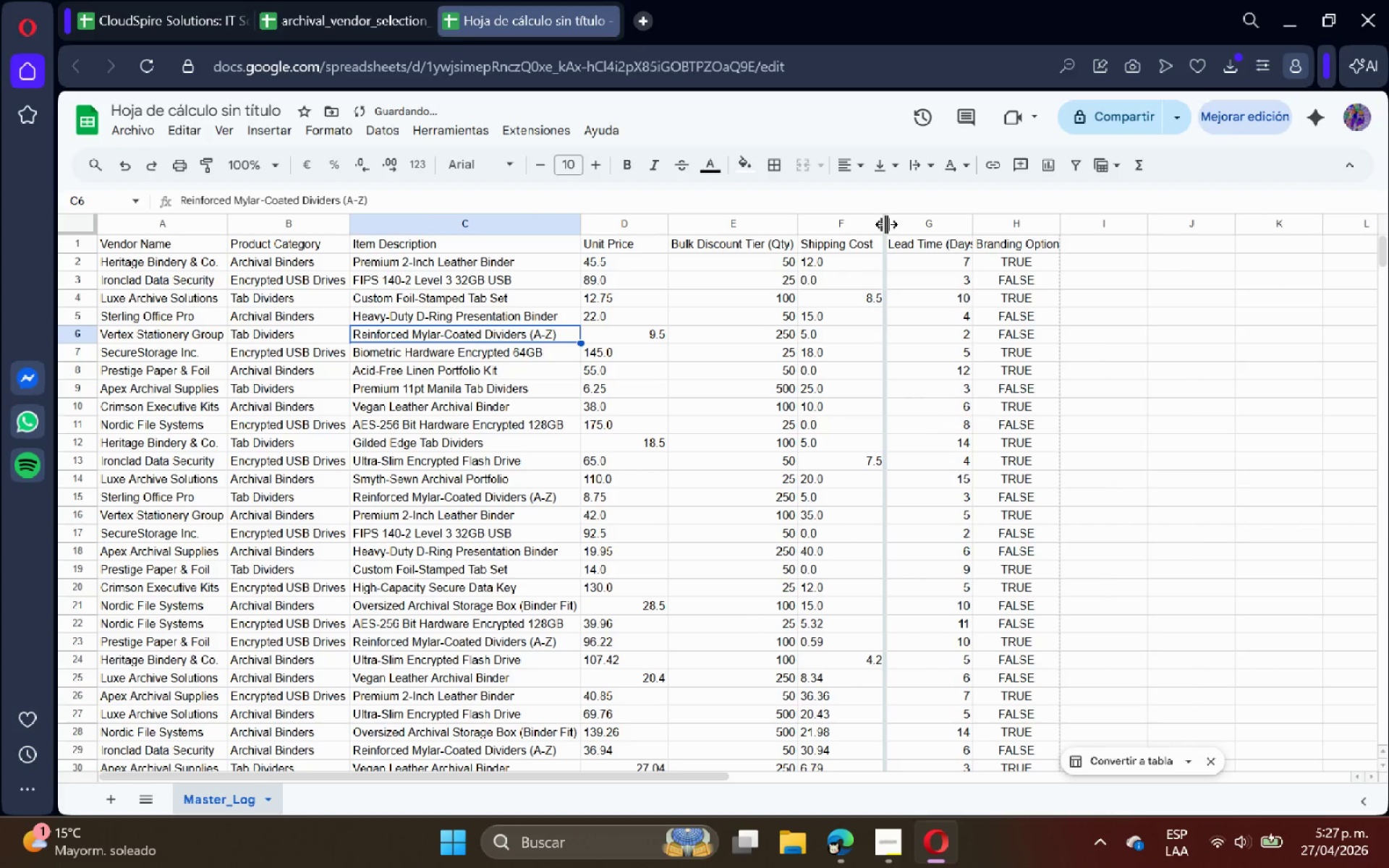 
double_click([886, 224])
 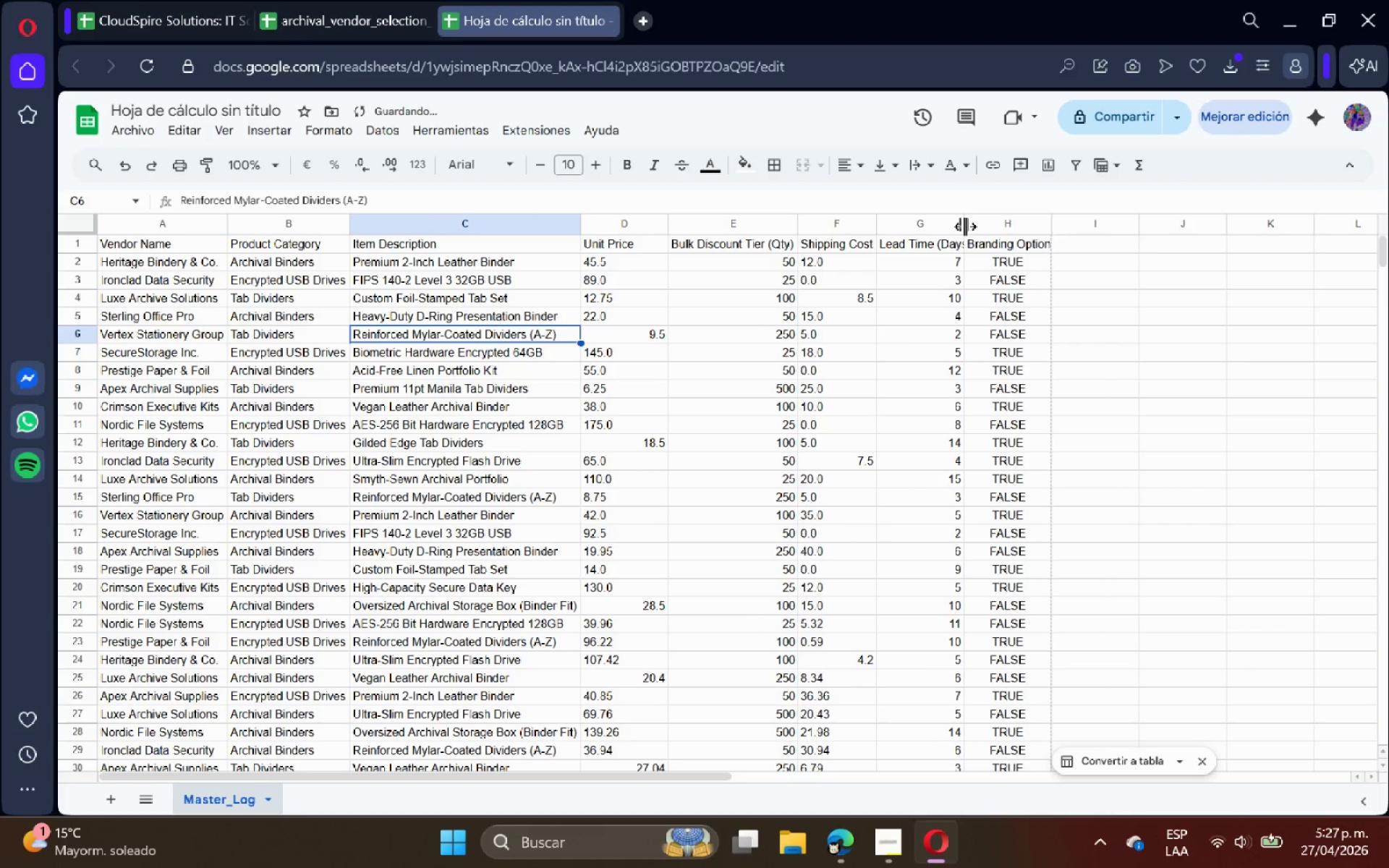 
double_click([963, 226])
 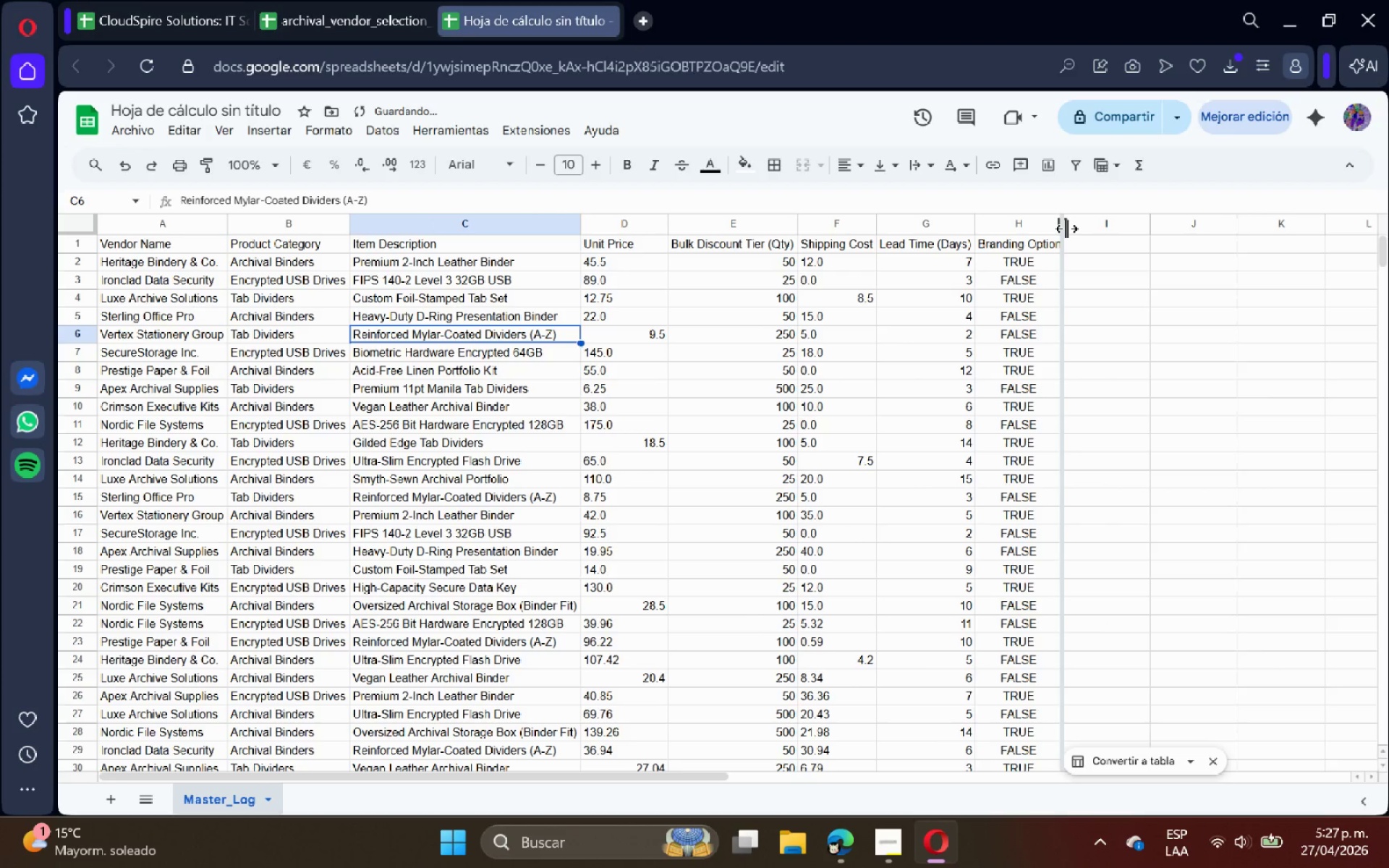 
double_click([1066, 229])
 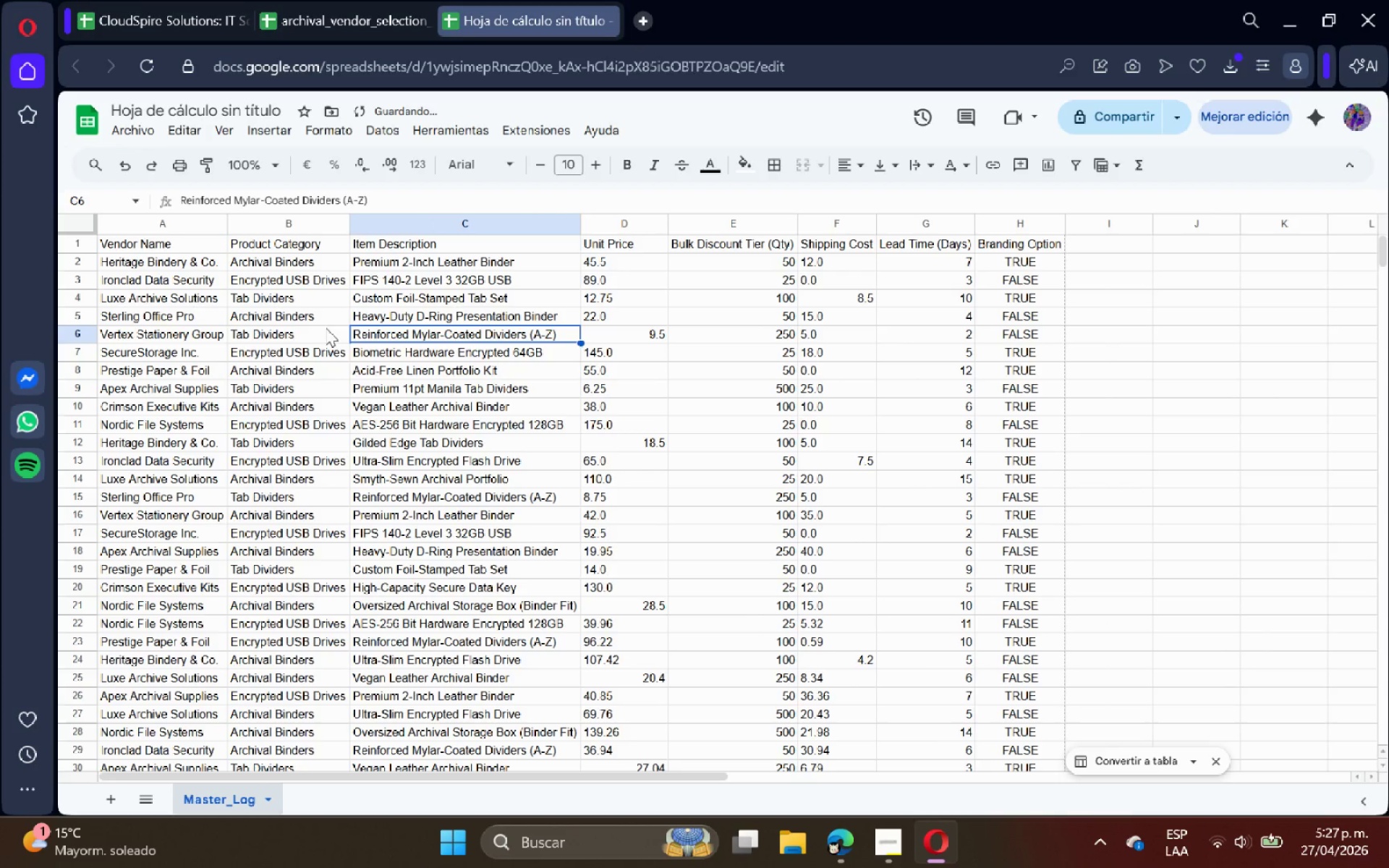 
scroll: coordinate [343, 372], scroll_direction: down, amount: 13.0
 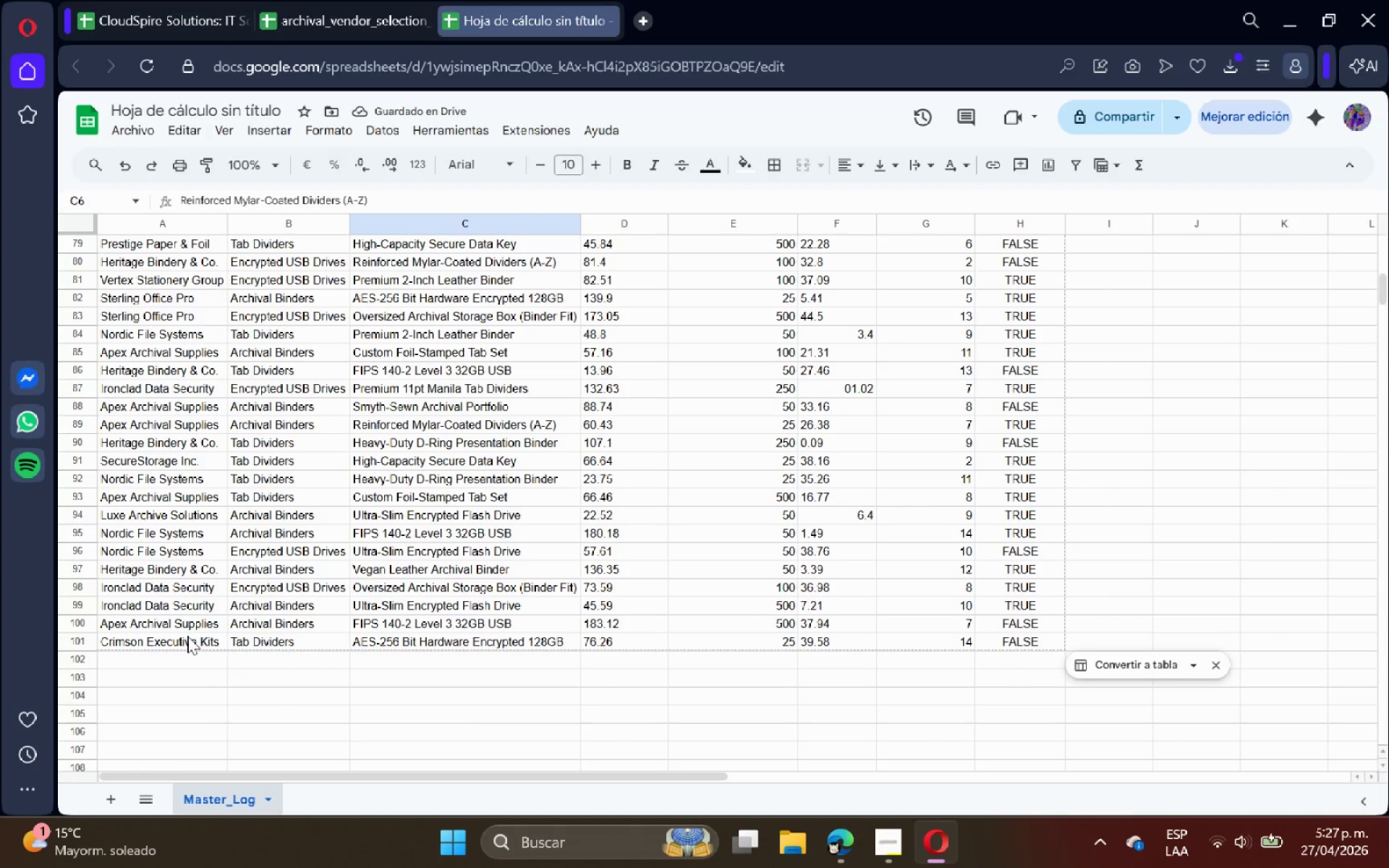 
left_click([182, 637])
 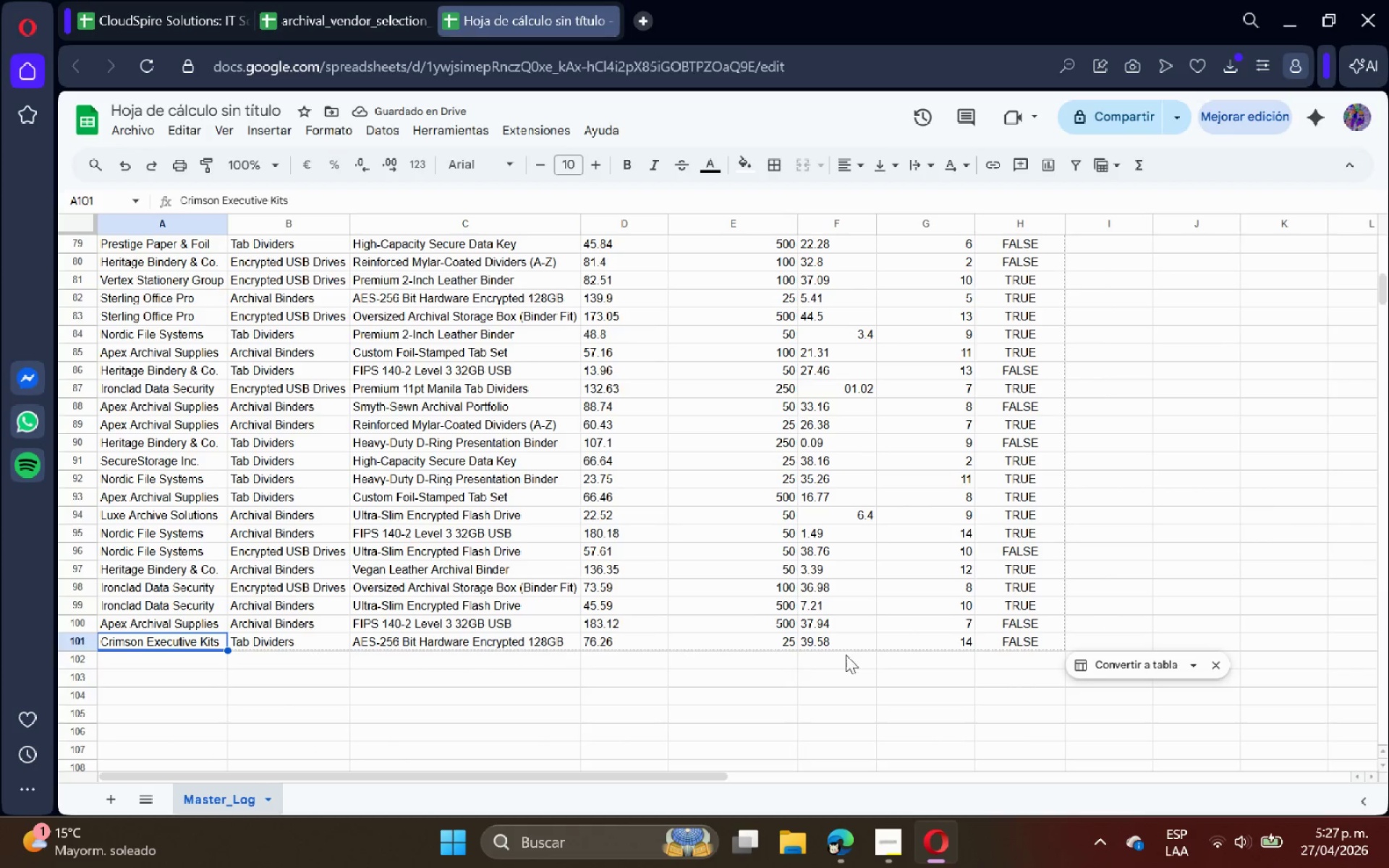 
scroll: coordinate [839, 628], scroll_direction: up, amount: 25.0
 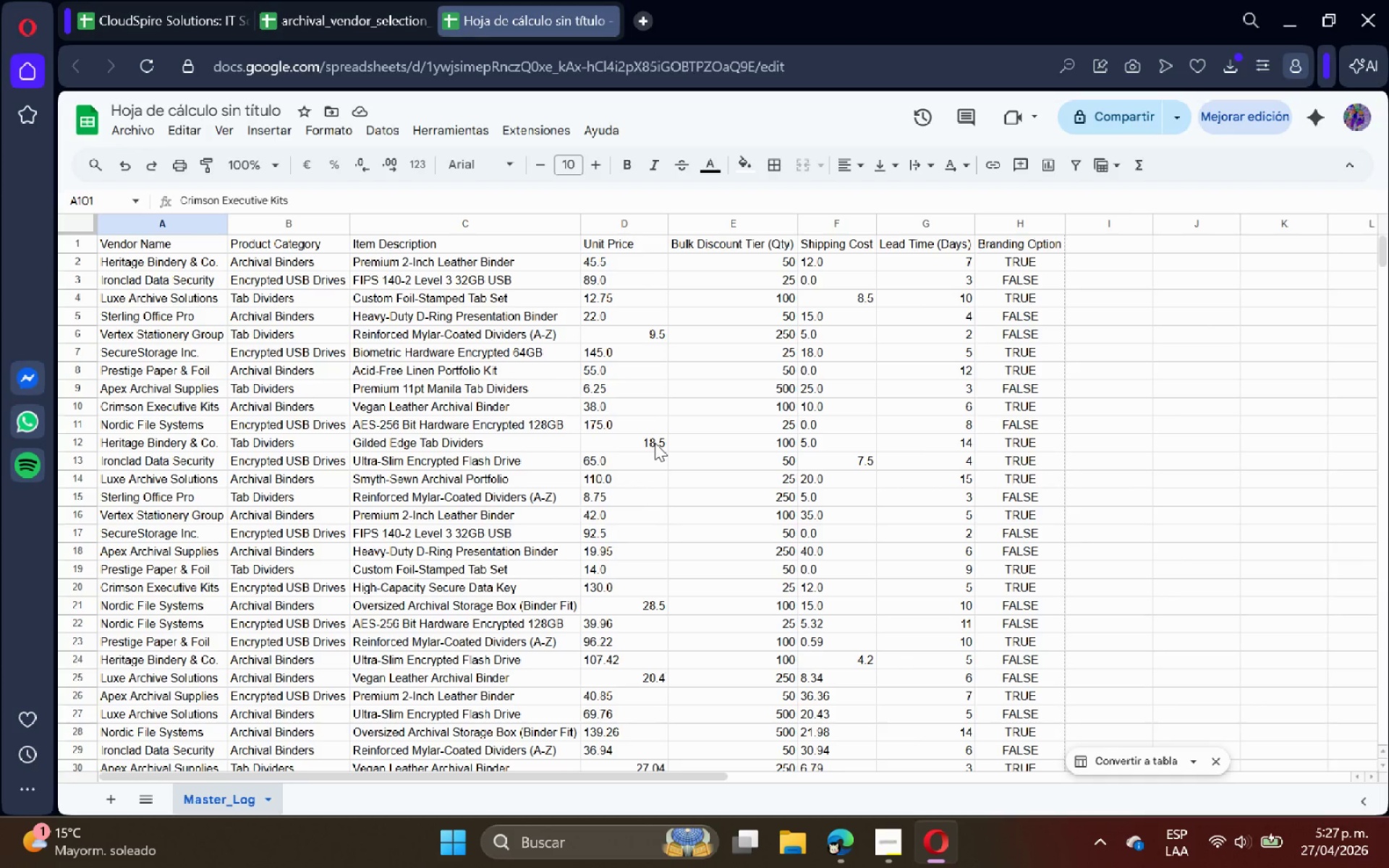 
left_click([595, 284])
 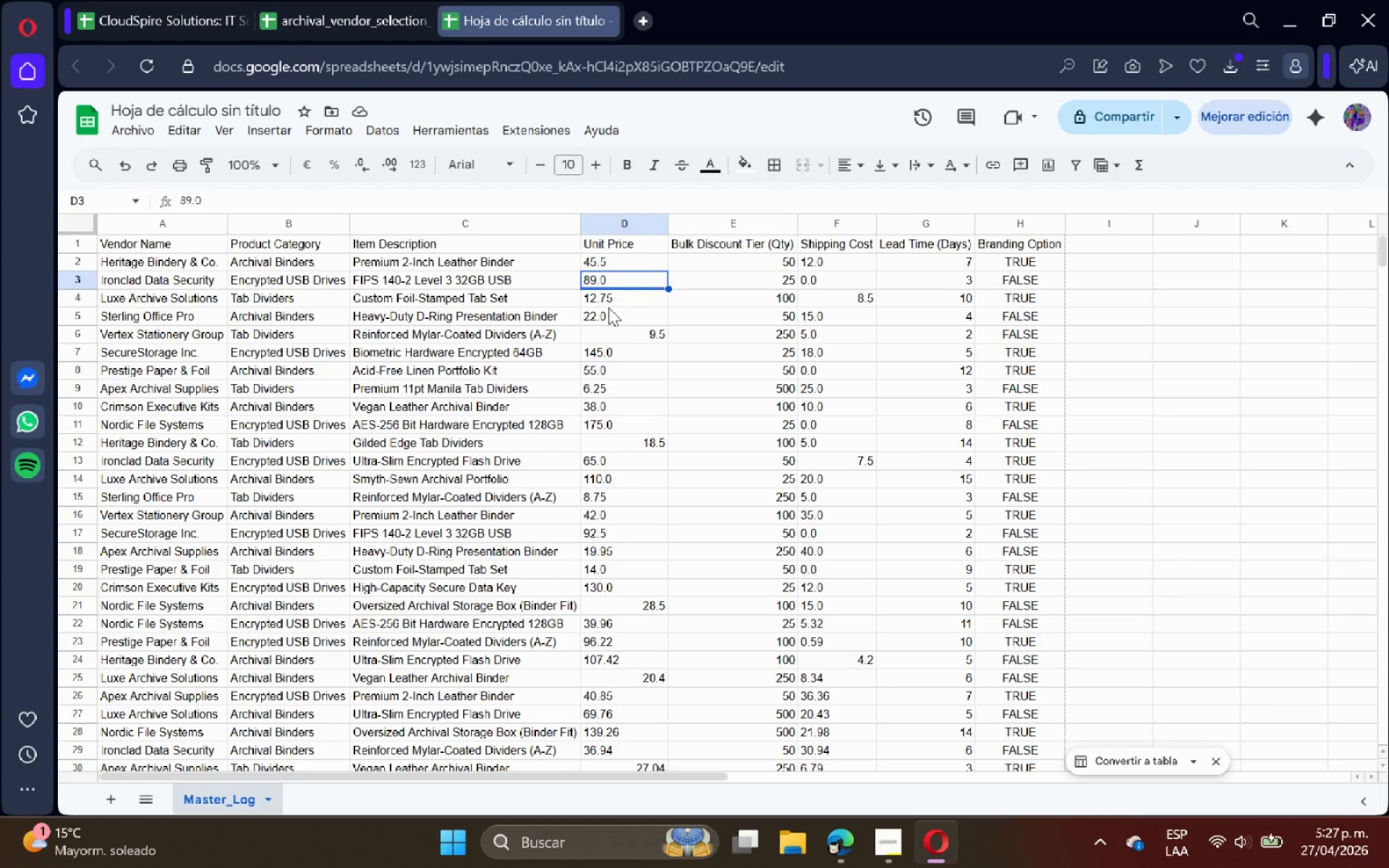 
left_click([608, 305])
 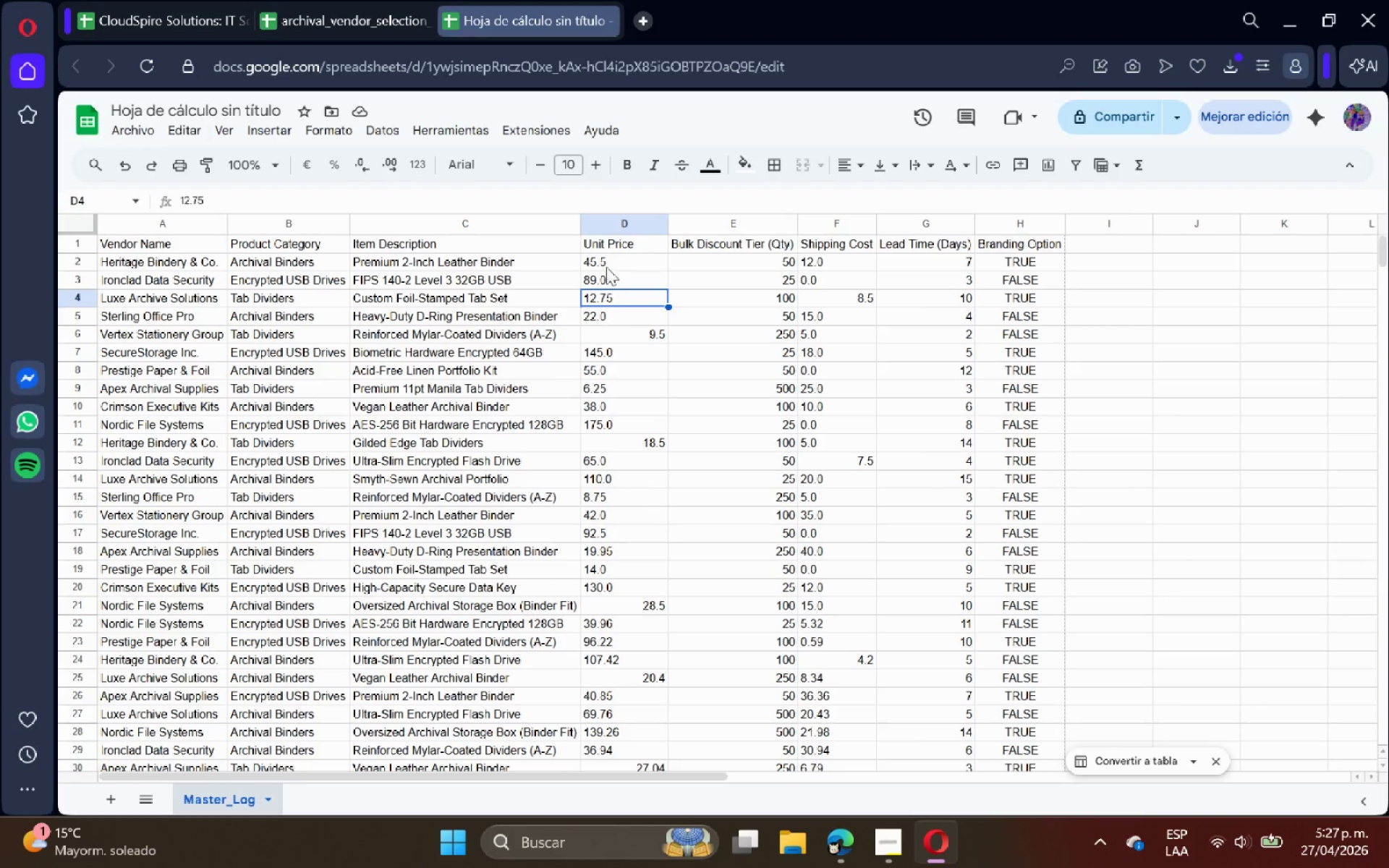 
left_click([619, 222])
 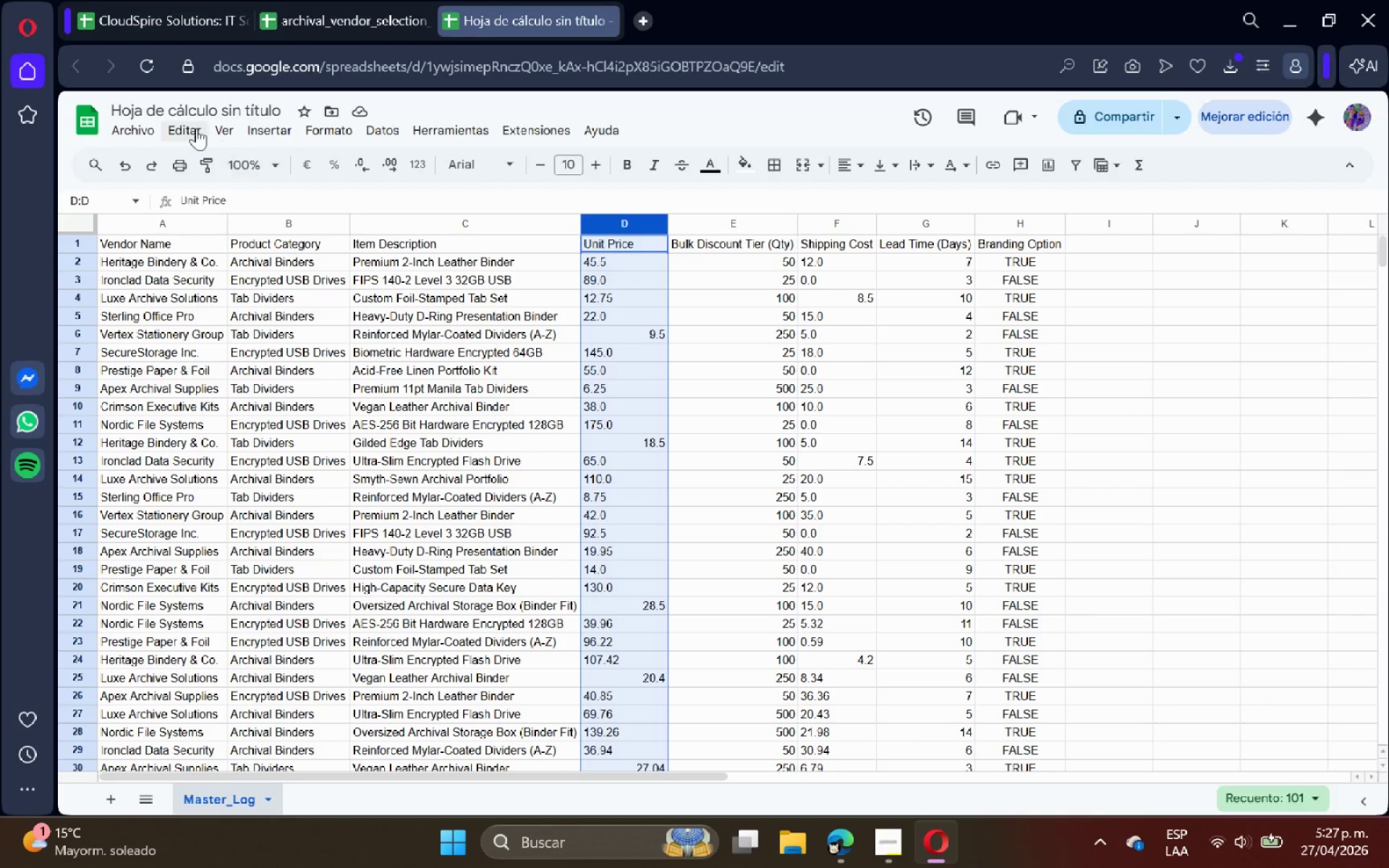 
left_click([191, 127])
 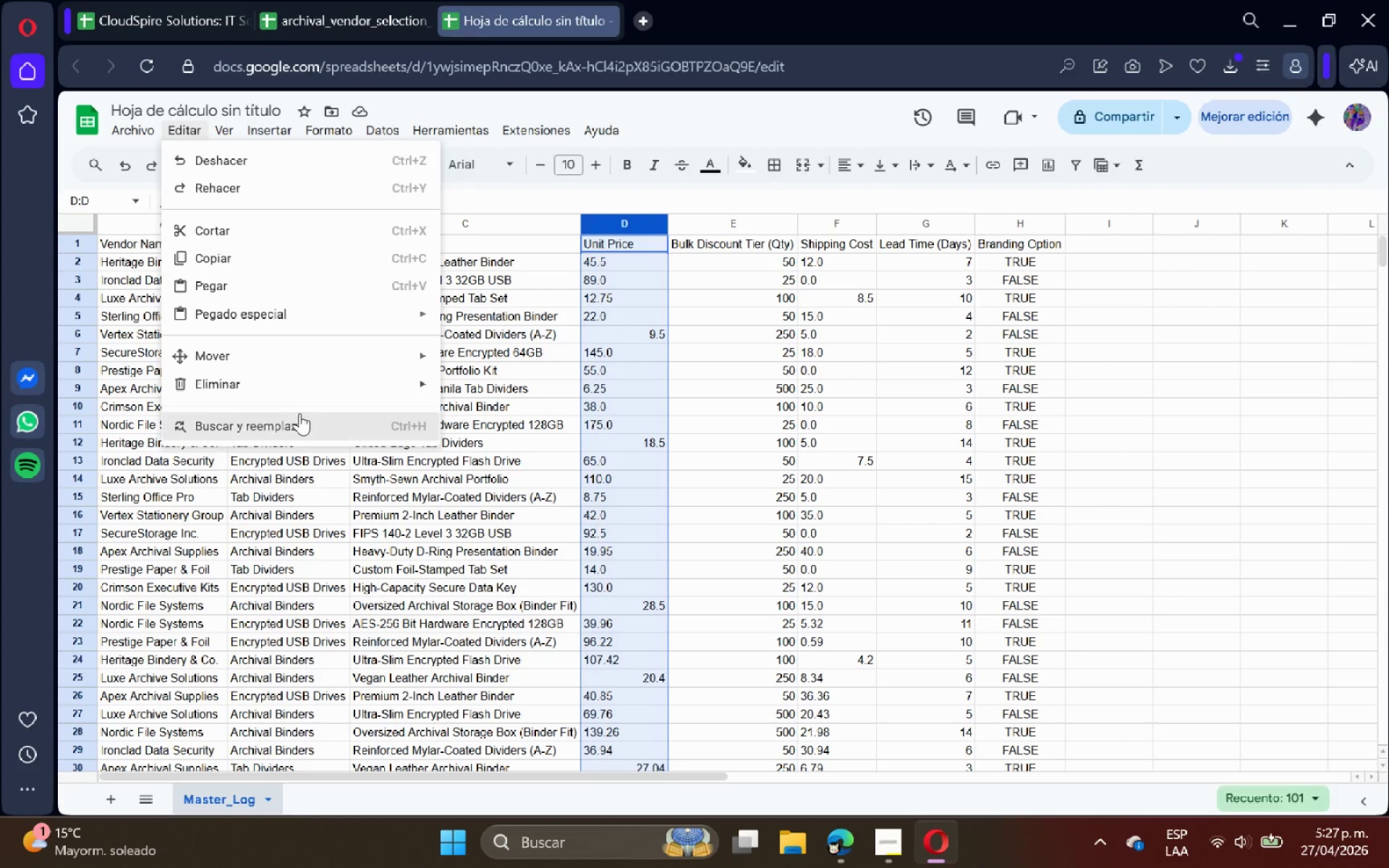 
left_click([300, 418])
 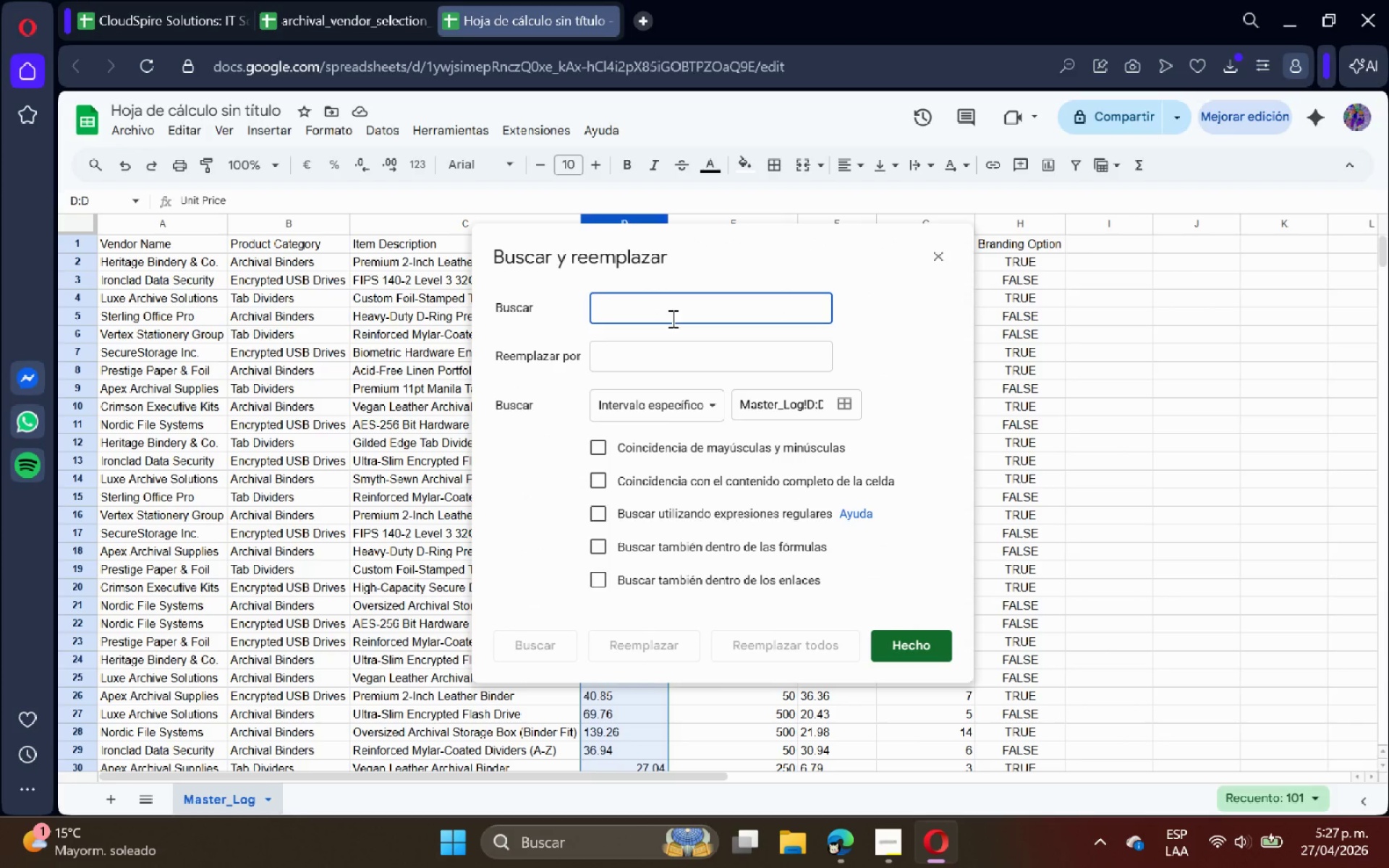 
key(Period)
 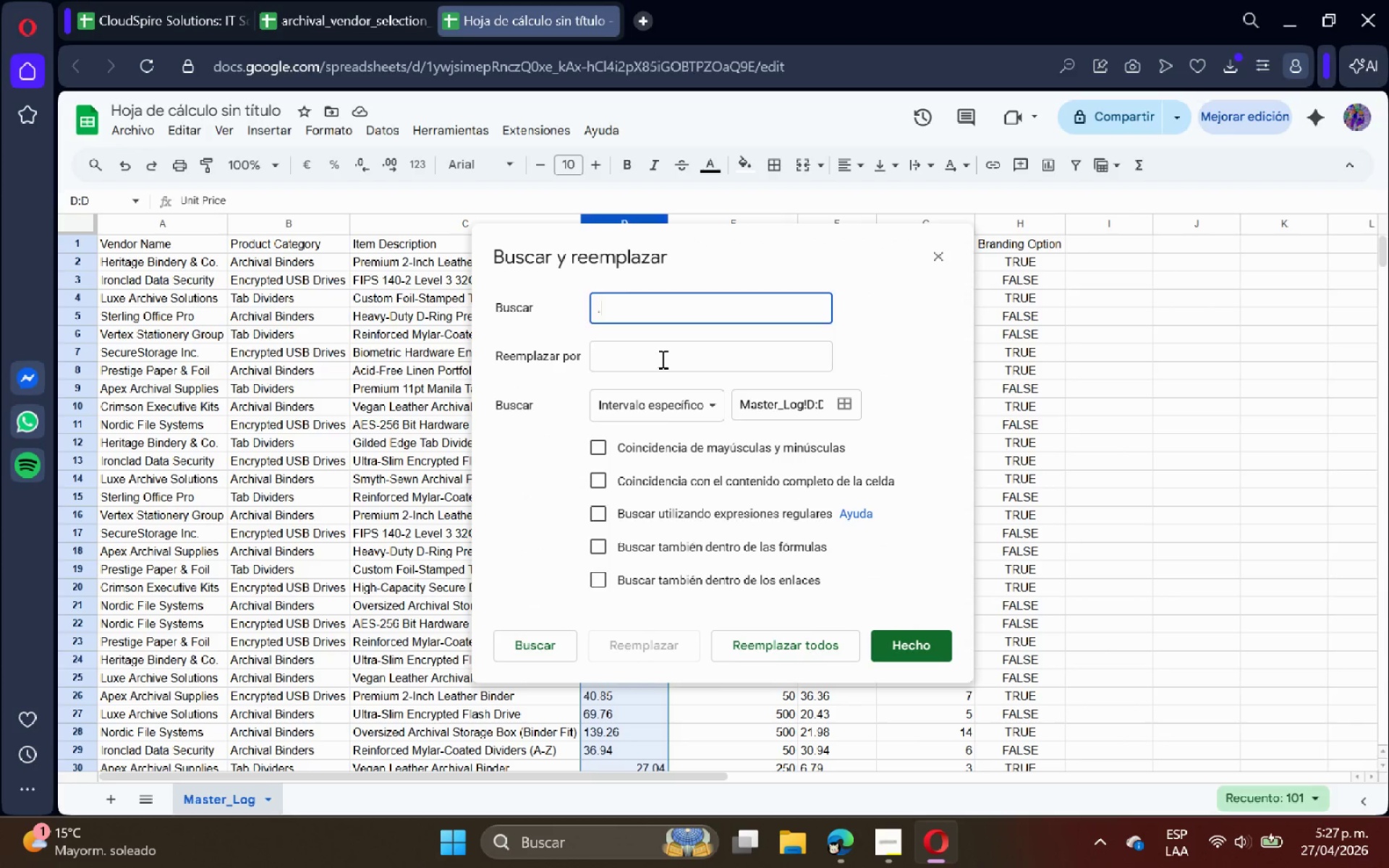 
left_click([661, 359])
 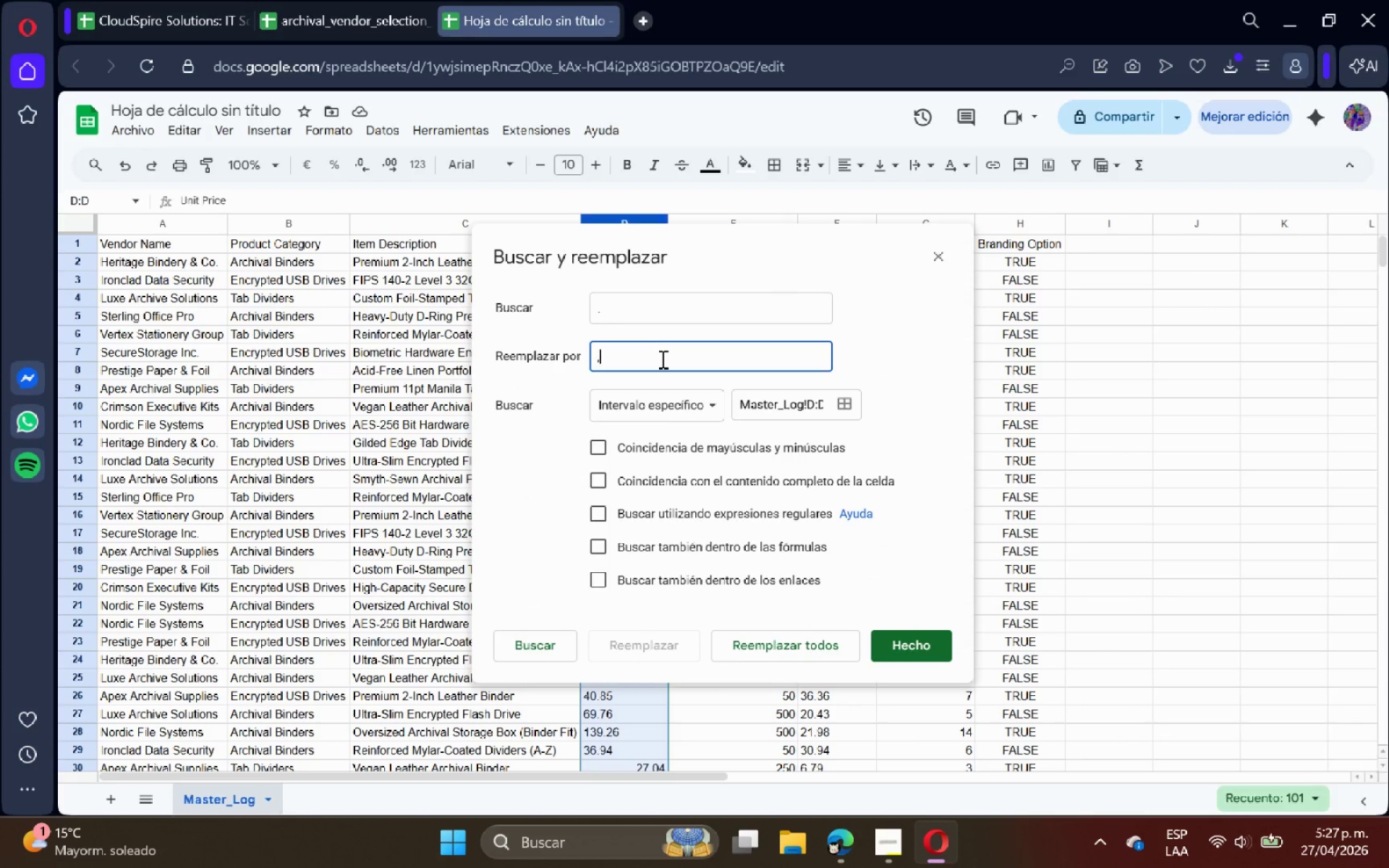 
key(Comma)
 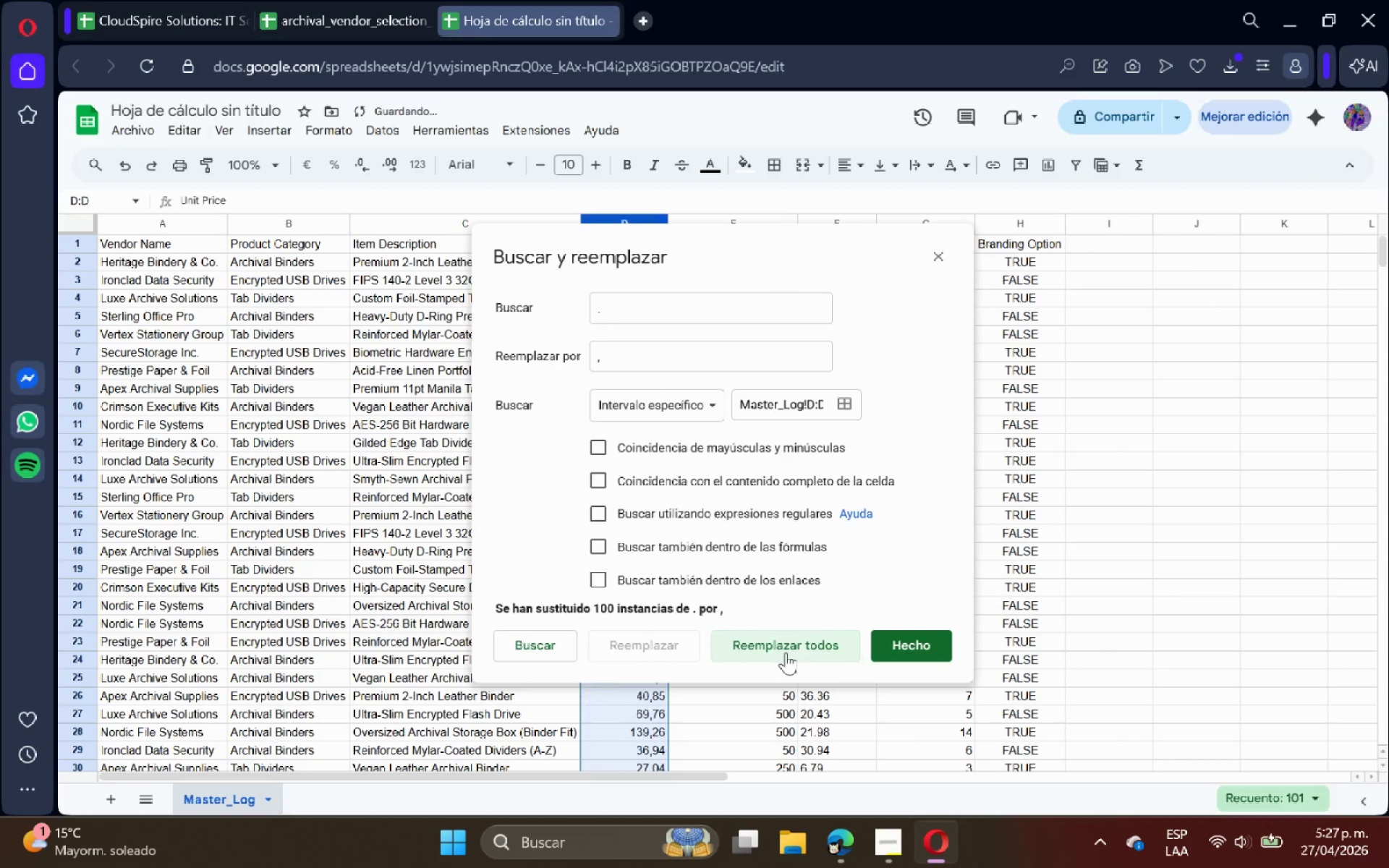 
left_click([896, 646])
 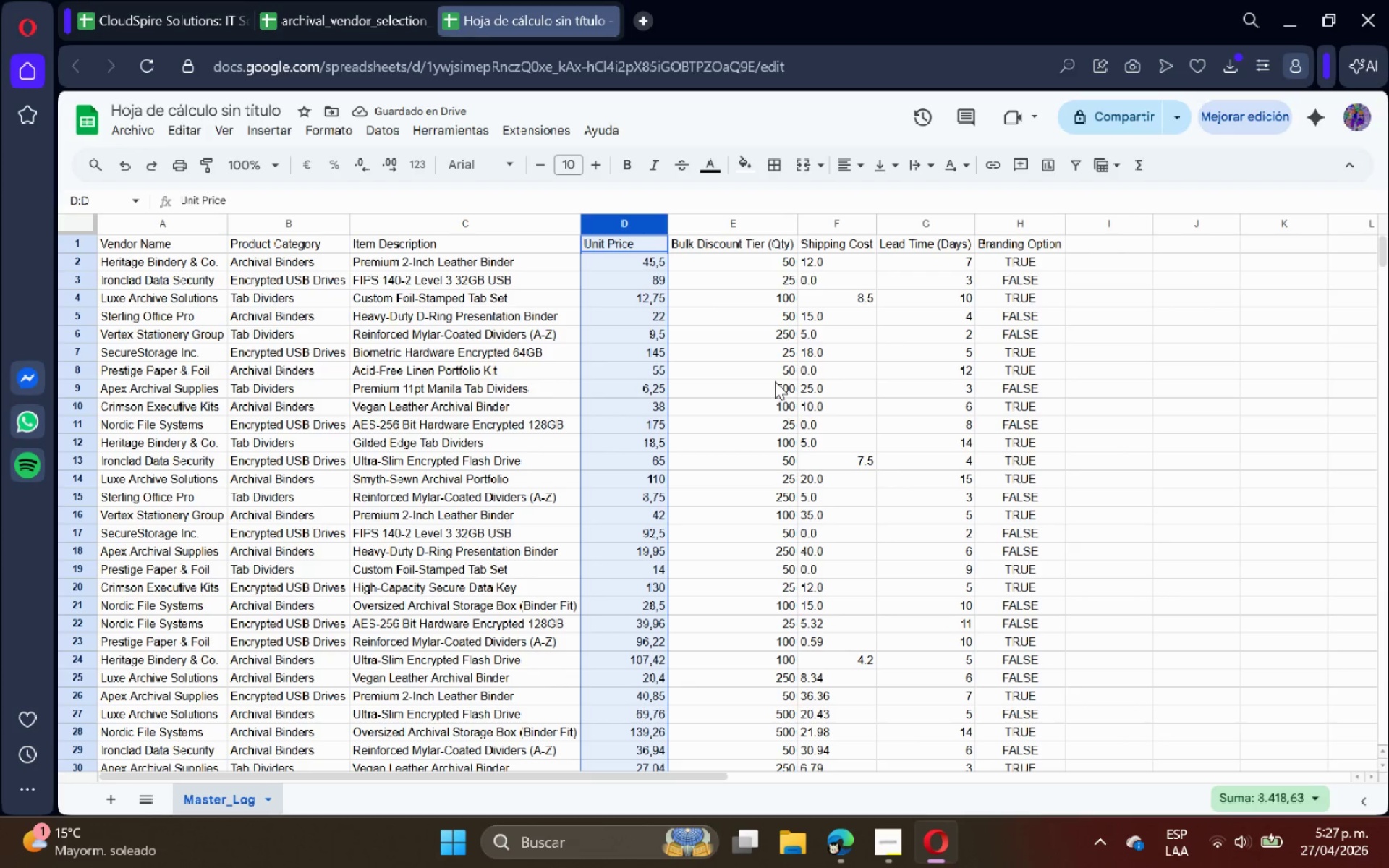 
scroll: coordinate [784, 442], scroll_direction: down, amount: 6.0
 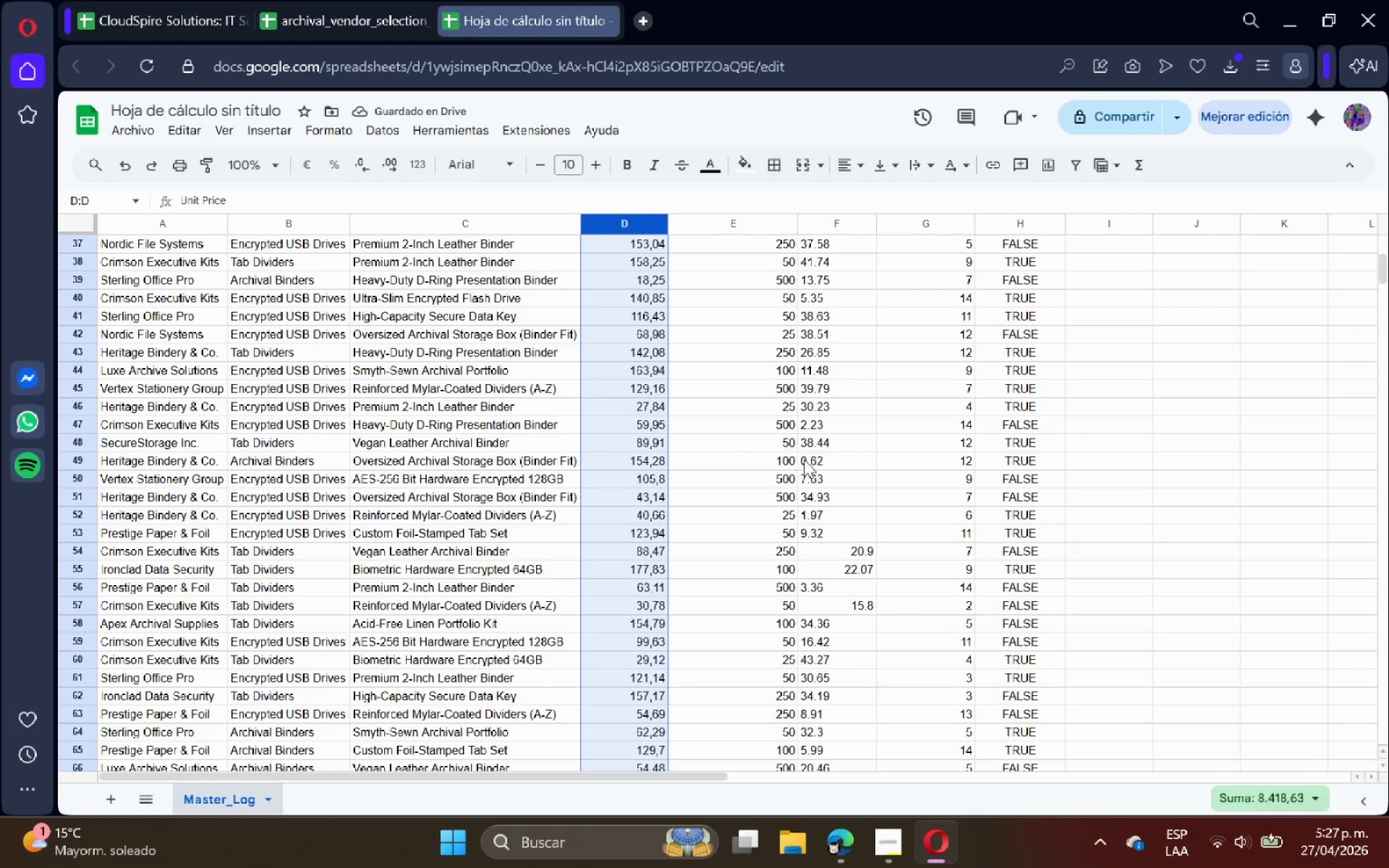 
scroll: coordinate [779, 492], scroll_direction: up, amount: 10.0
 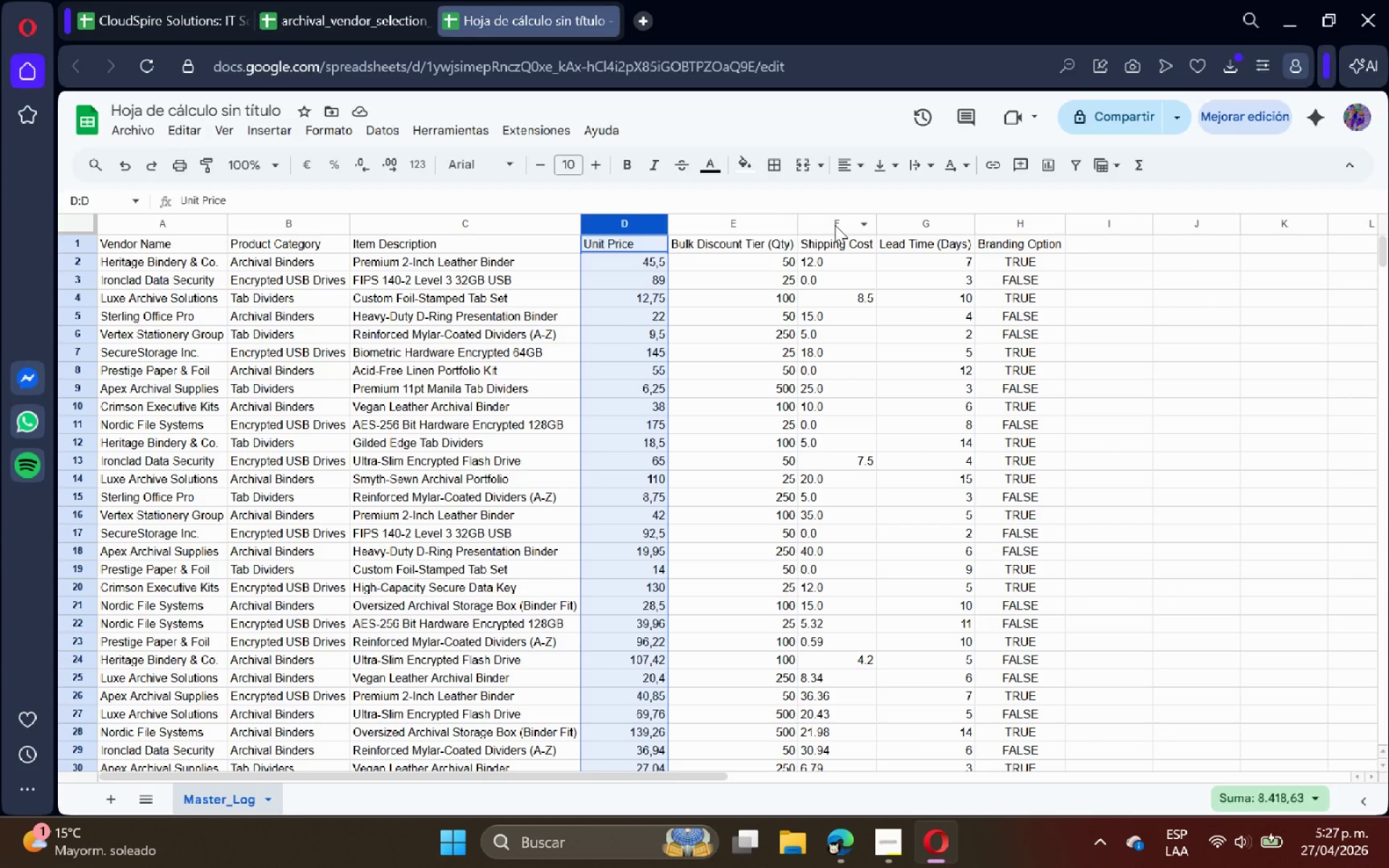 
left_click([835, 225])
 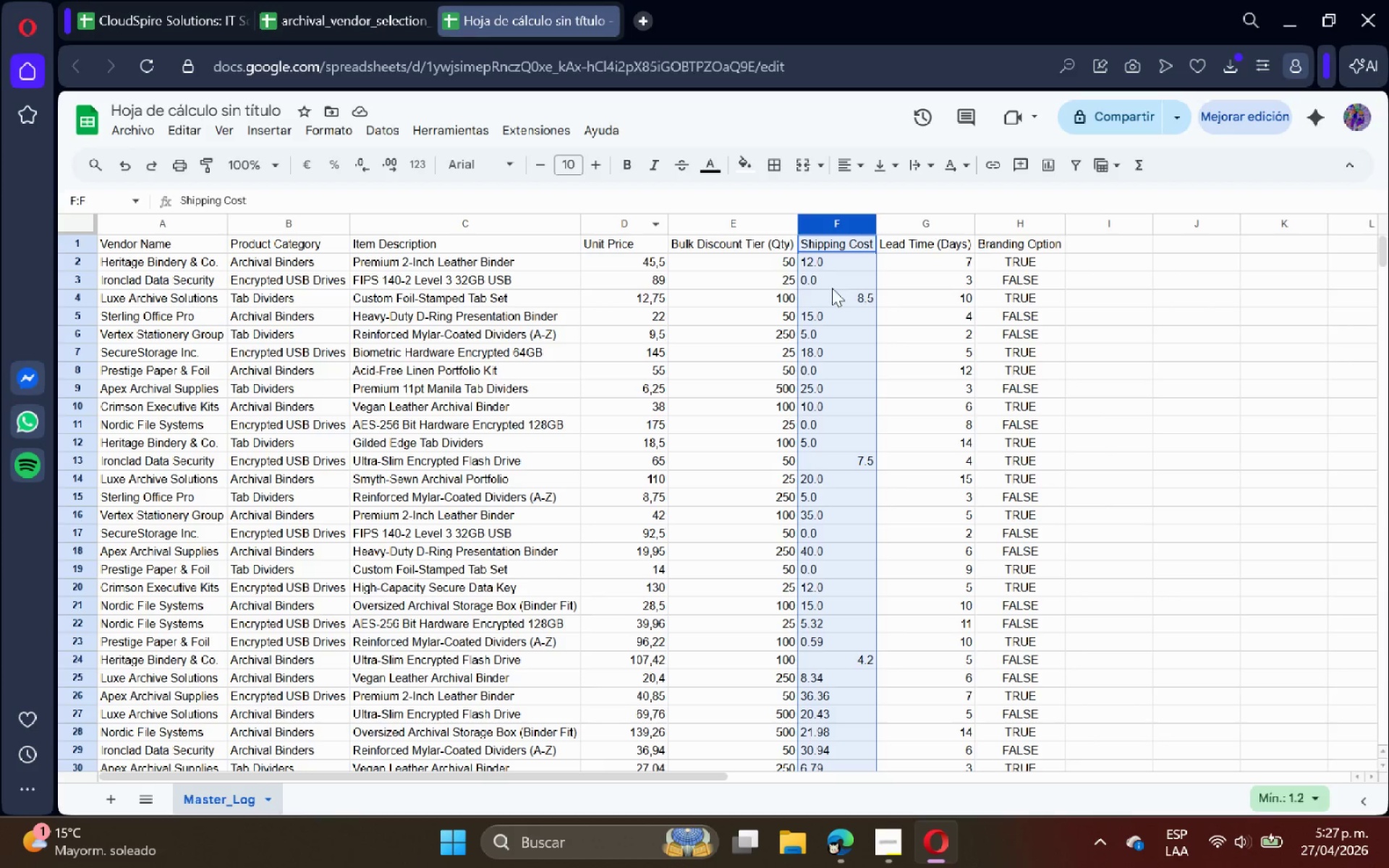 
left_click([317, 133])
 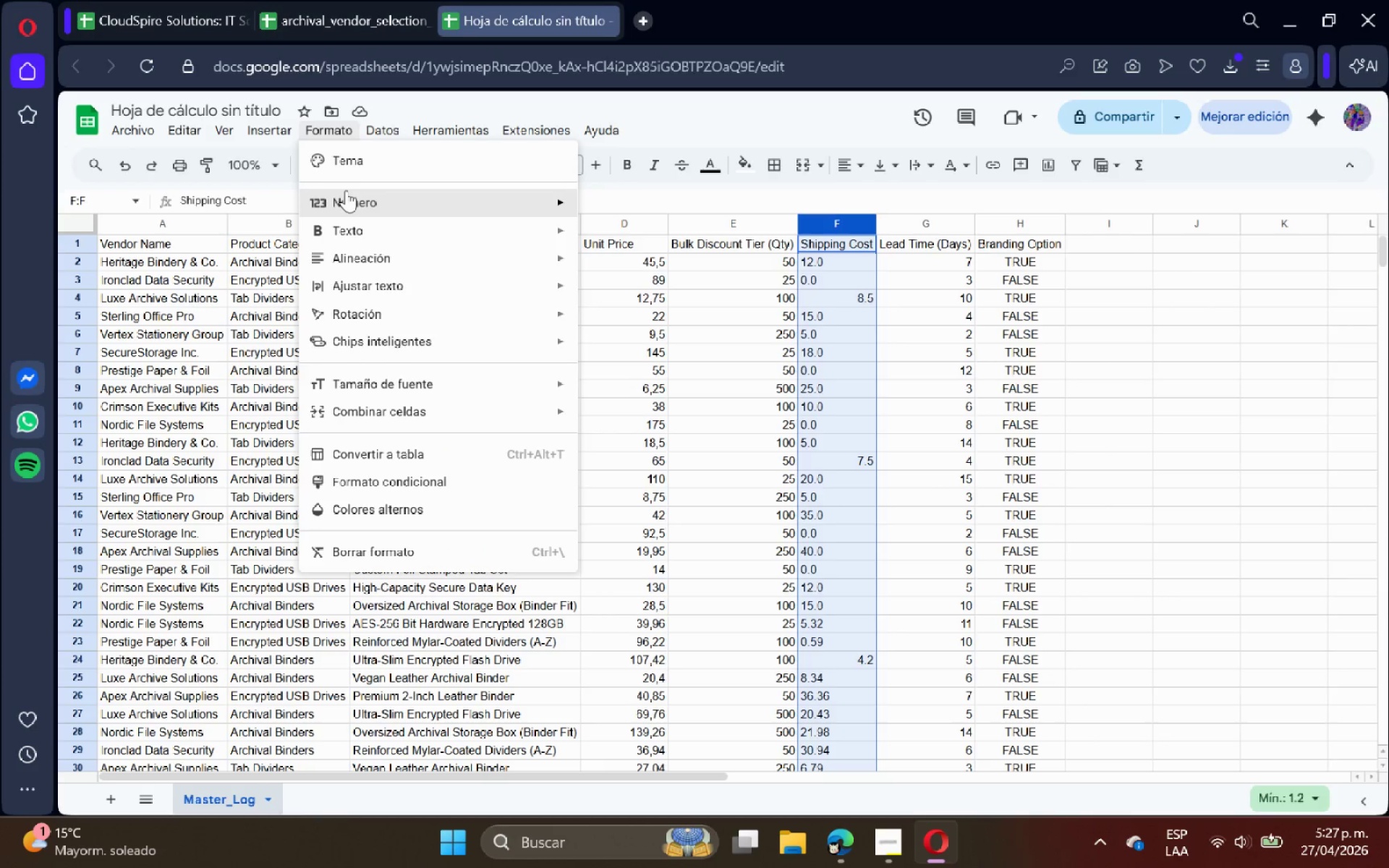 
left_click([347, 194])
 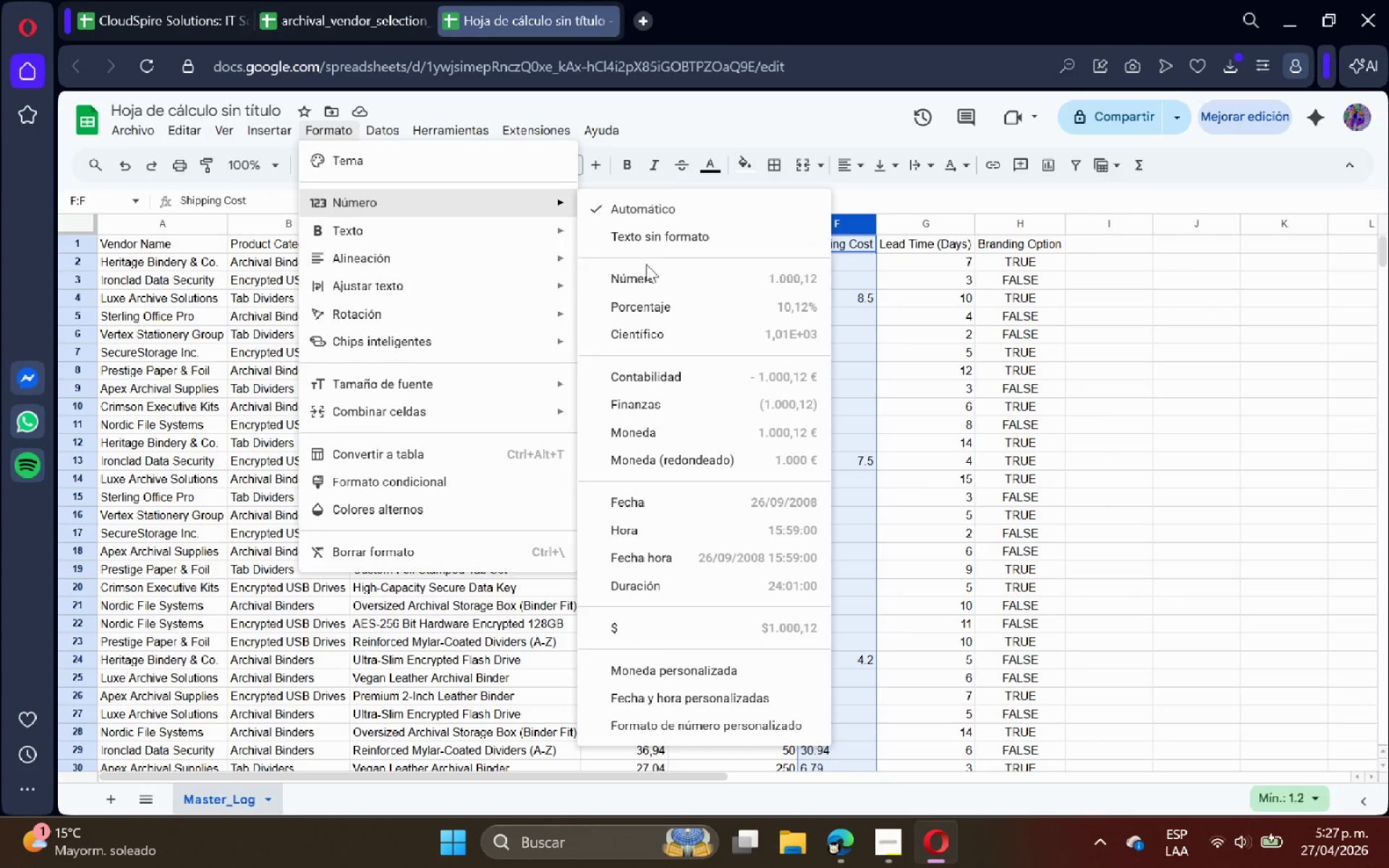 
left_click([651, 272])
 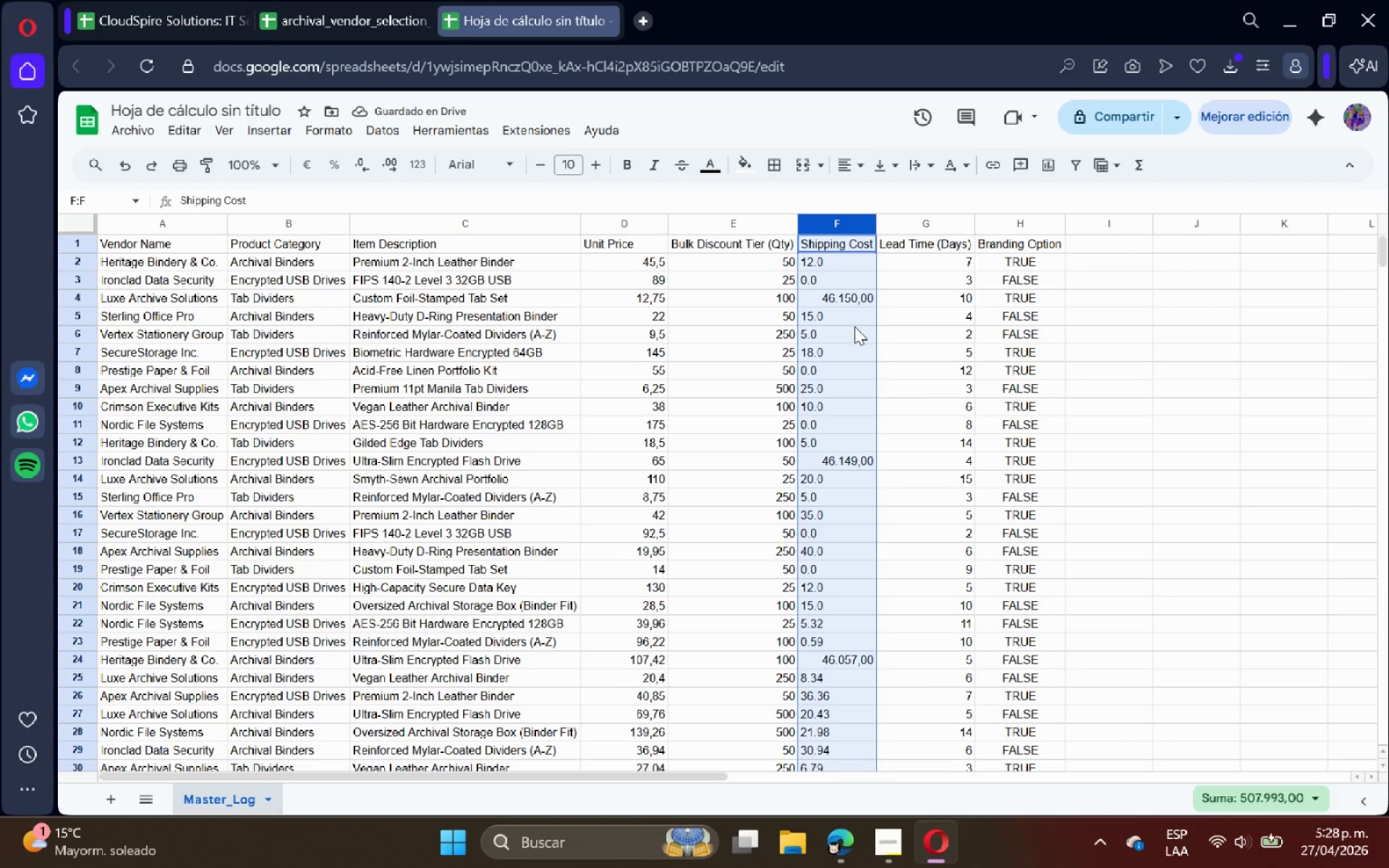 
wait(6.25)
 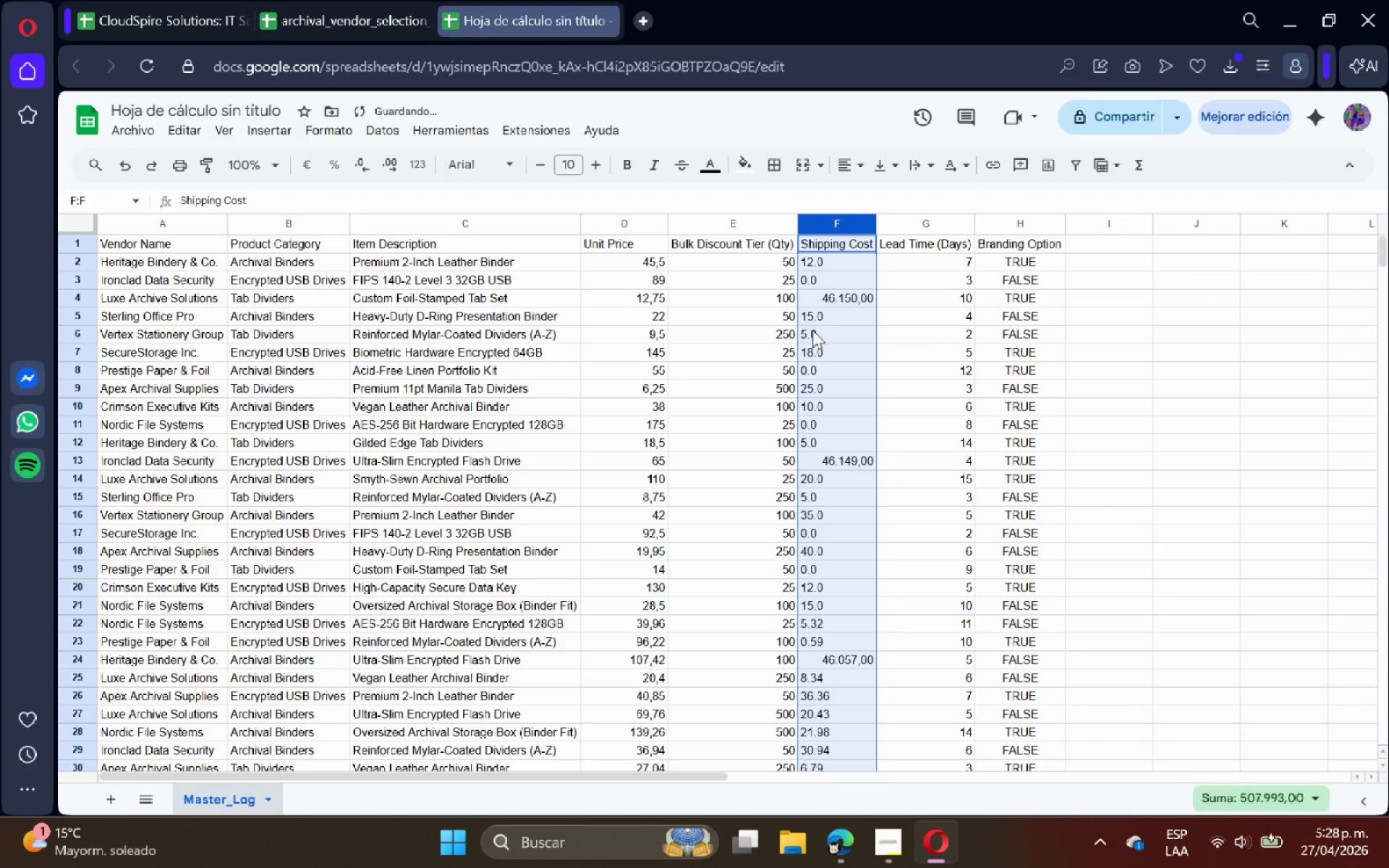 
key(Control+ControlLeft)
 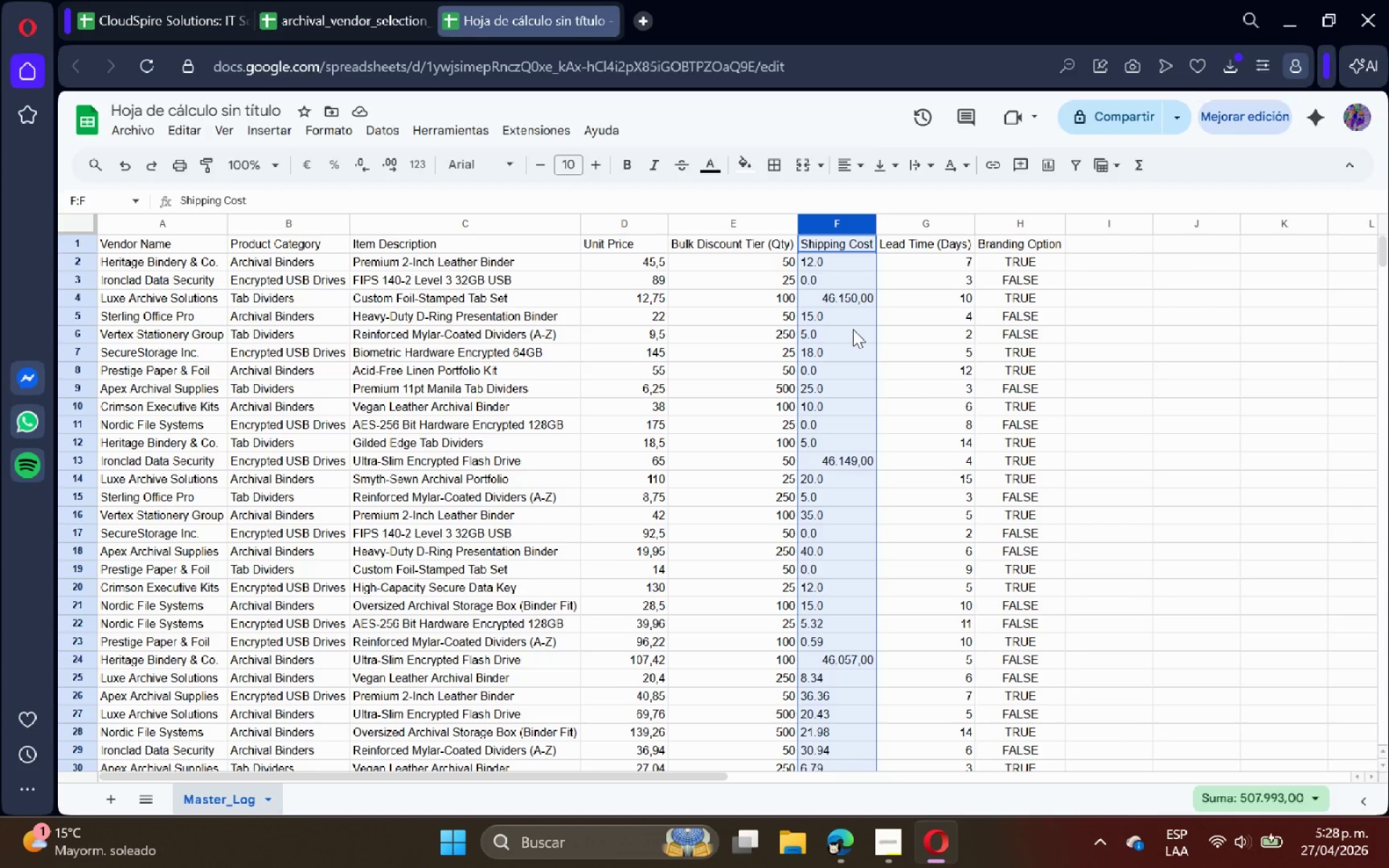 
key(Control+Z)
 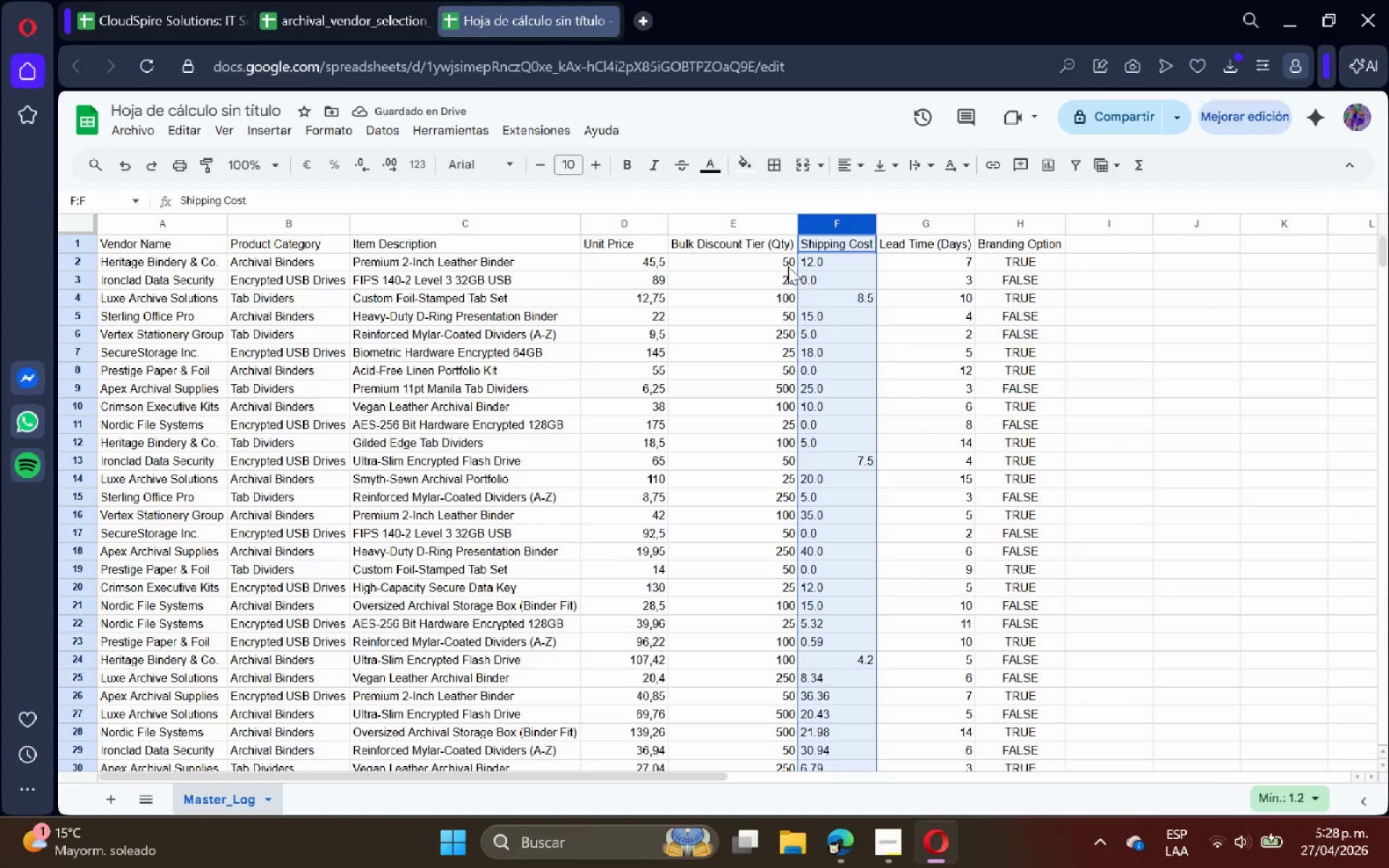 
left_click([182, 121])
 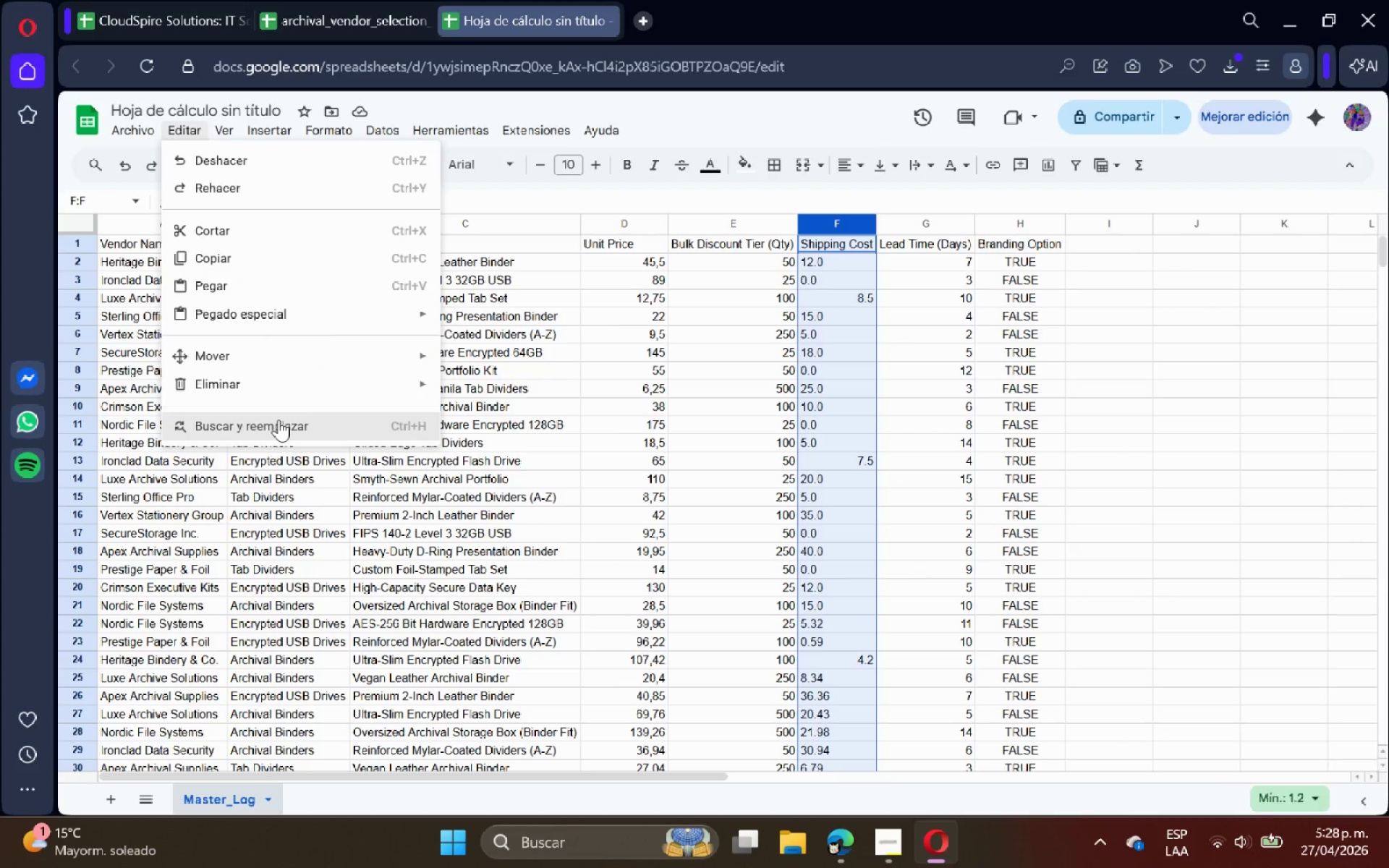 
left_click([279, 421])
 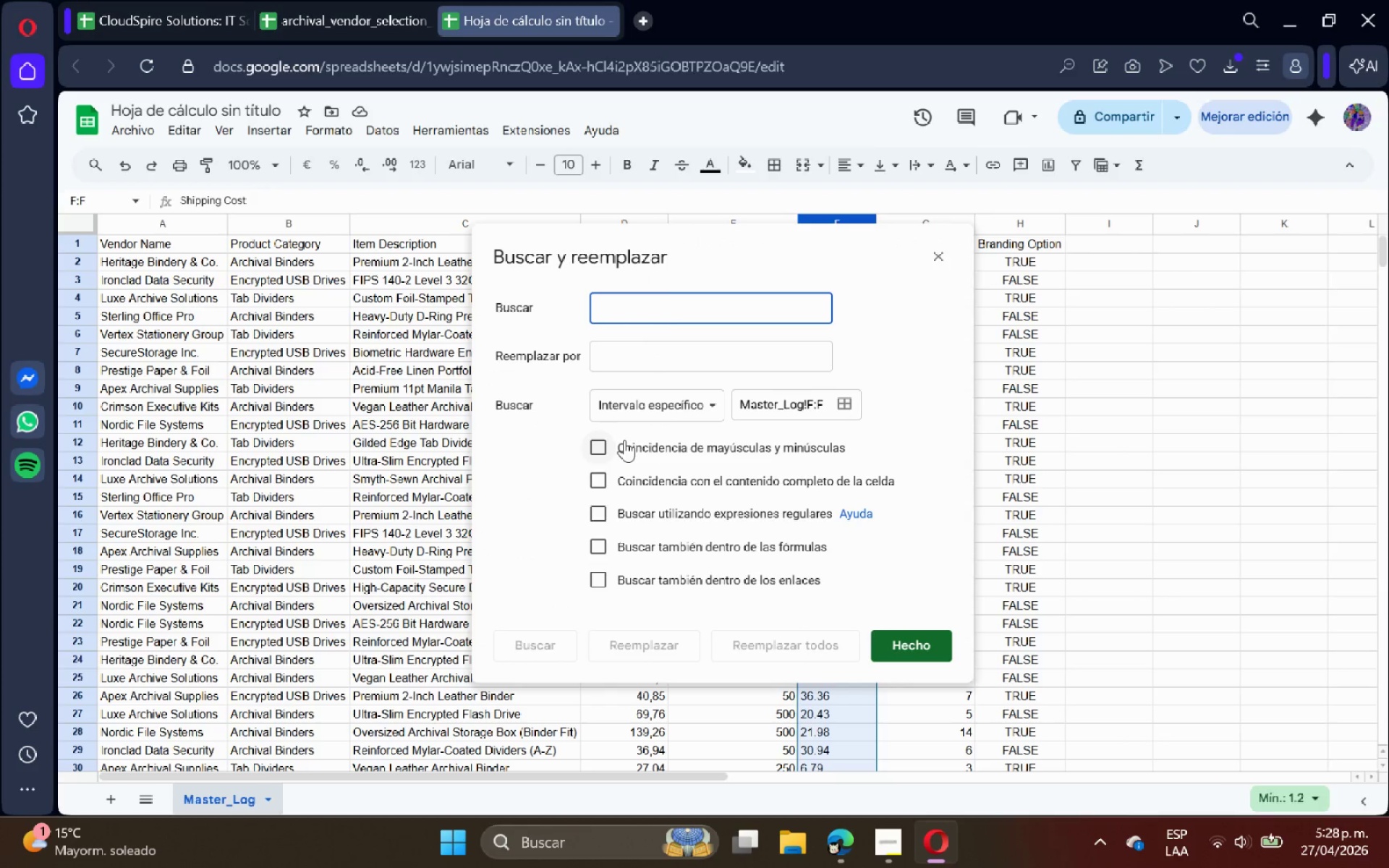 
key(Period)
 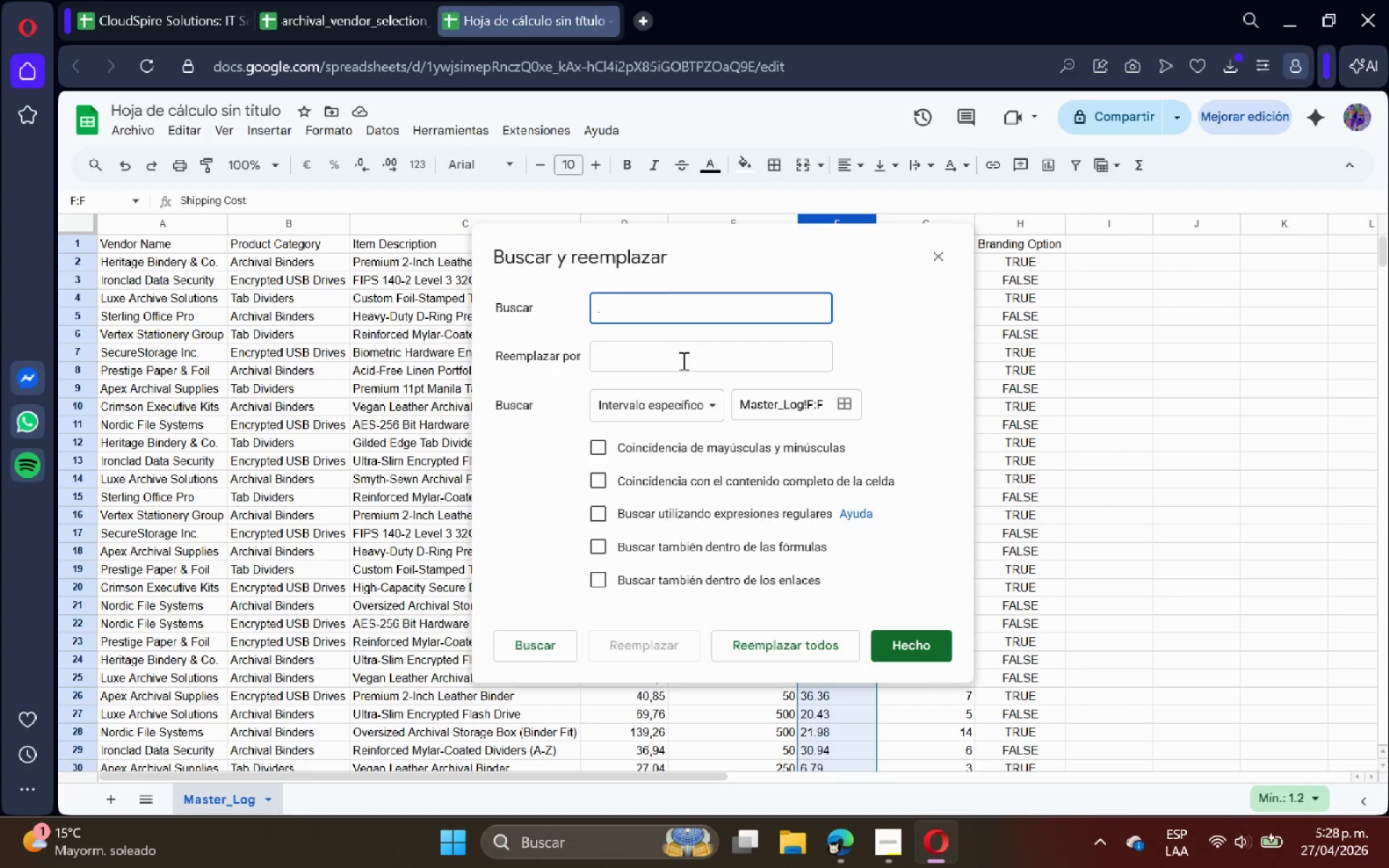 
key(Comma)
 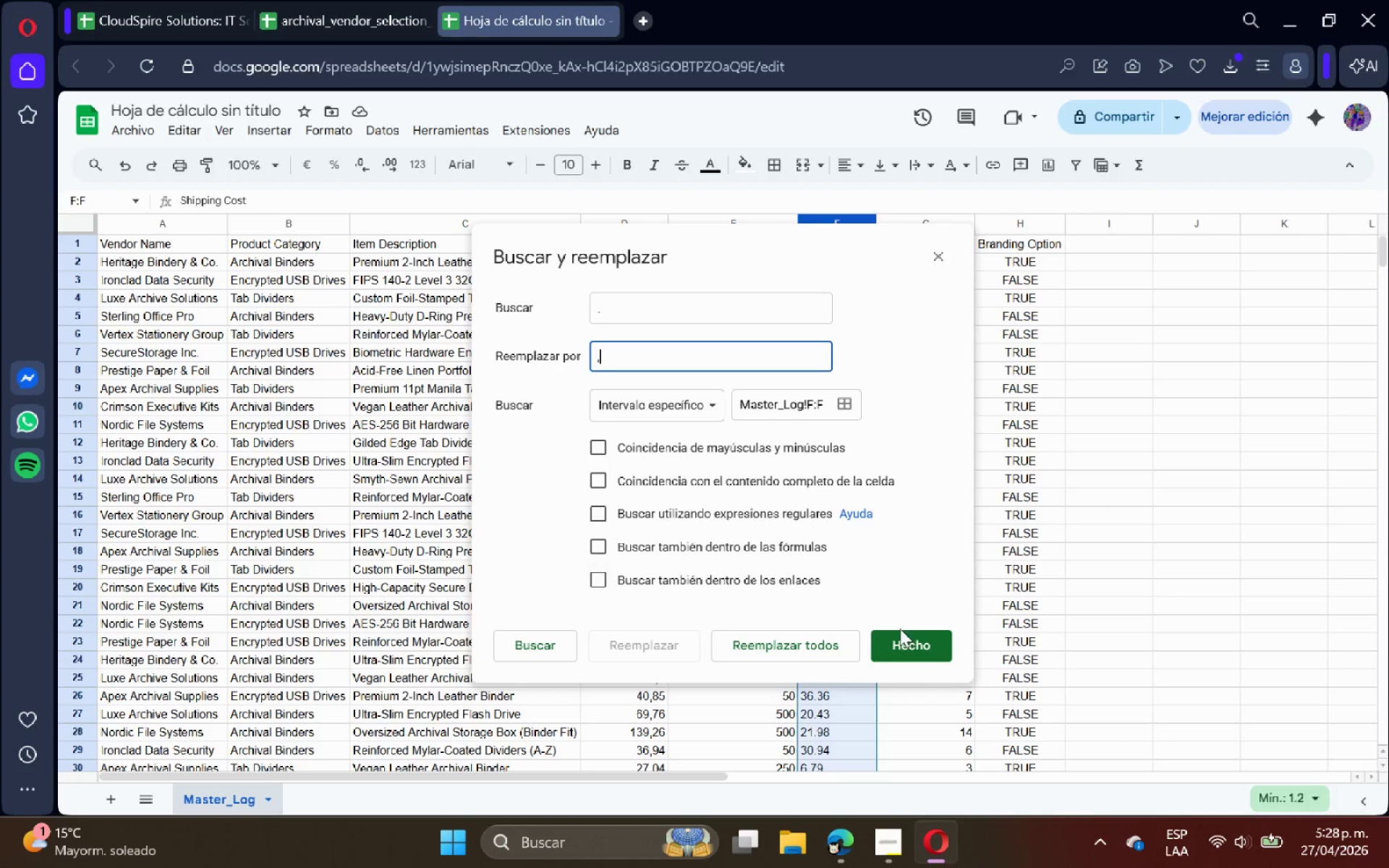 
left_click([901, 630])
 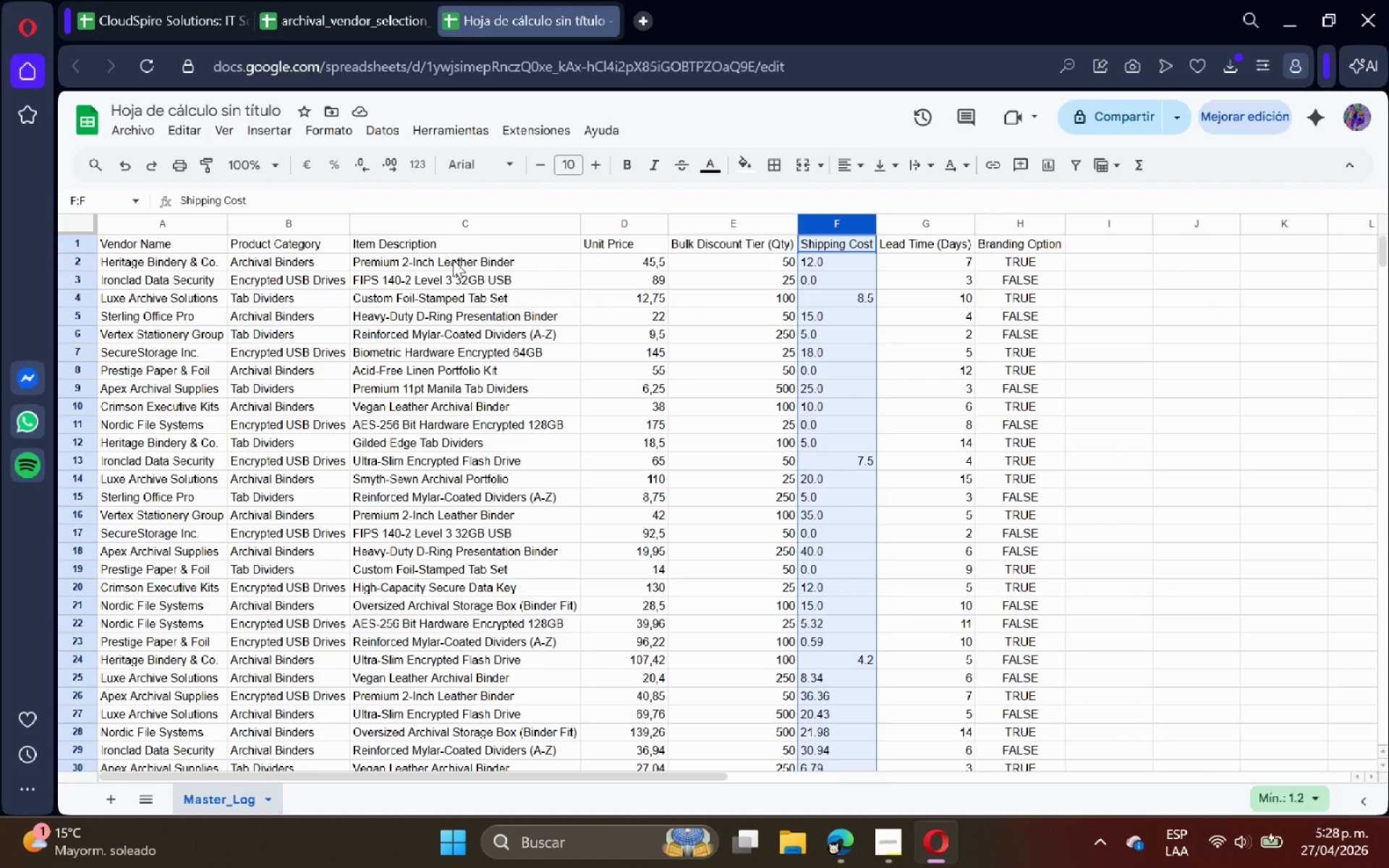 
left_click([192, 128])
 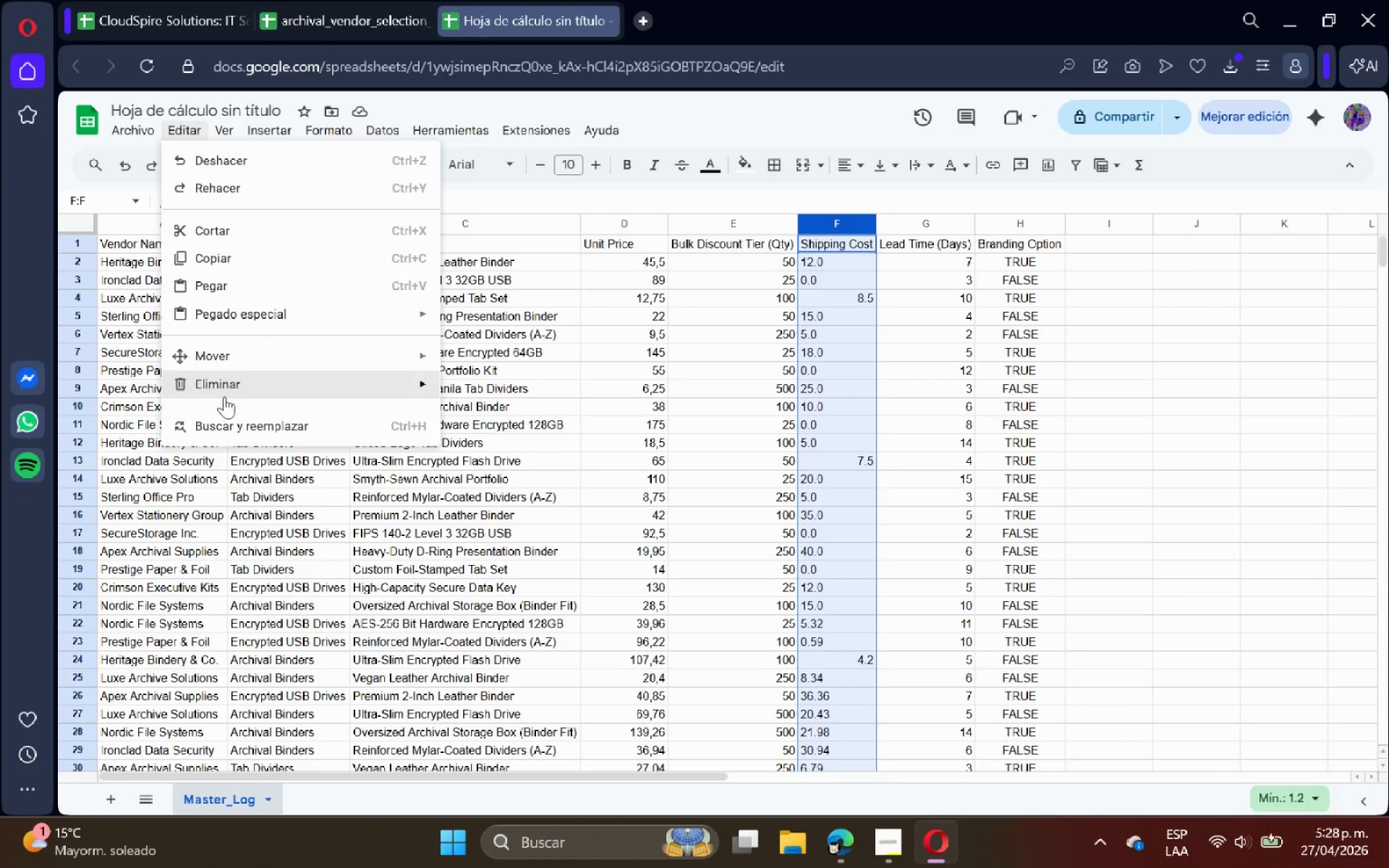 
left_click([224, 423])
 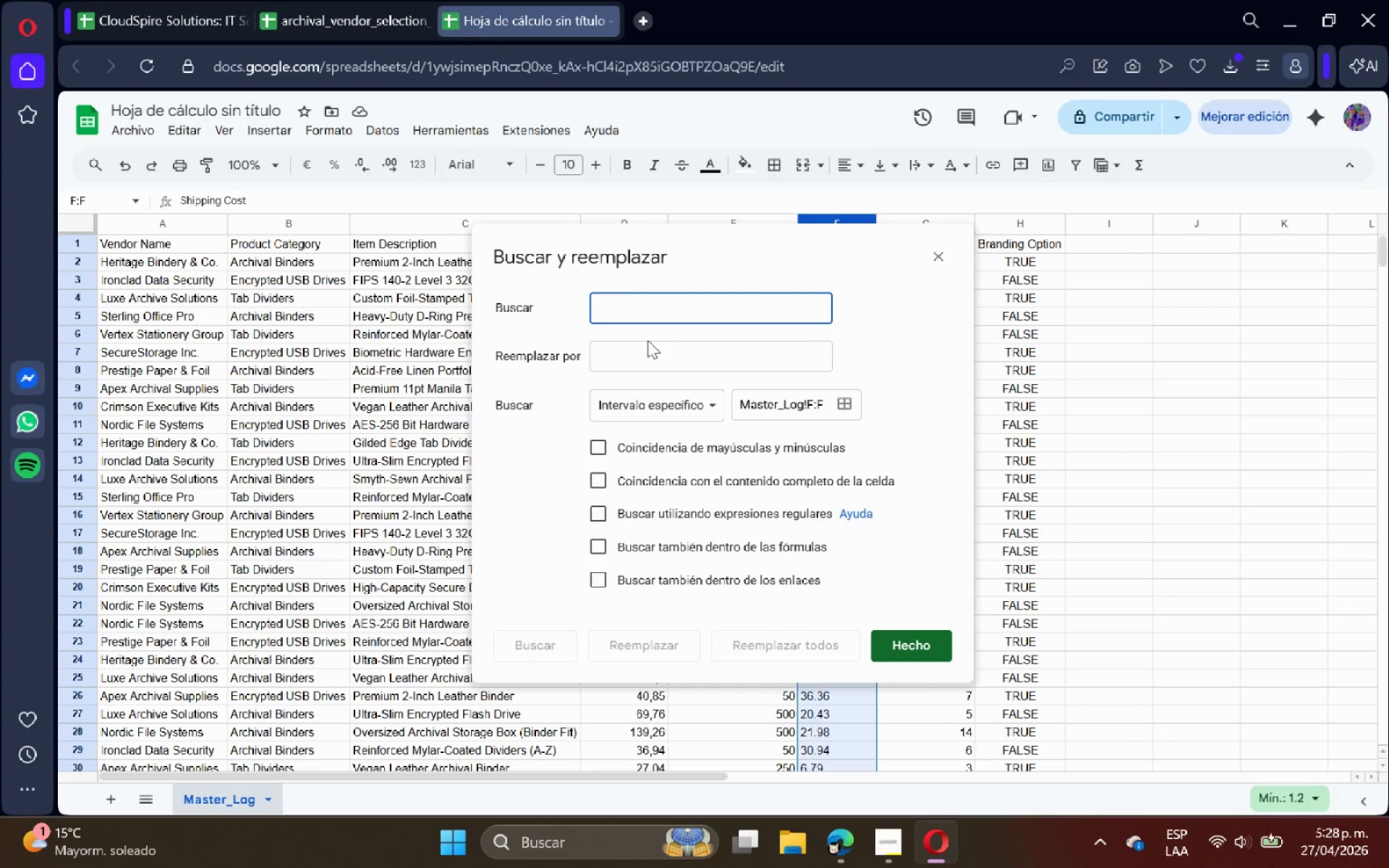 
key(Period)
 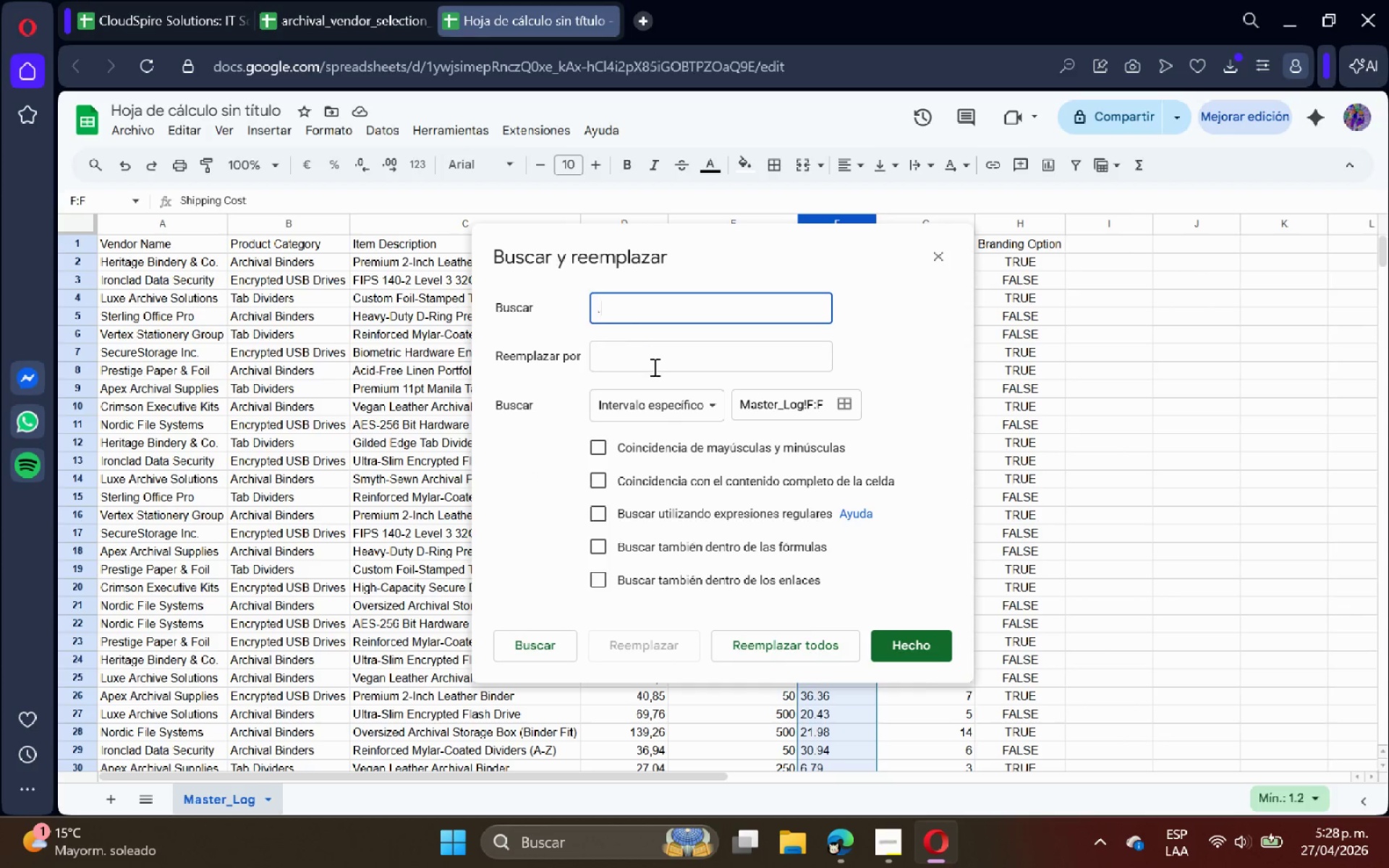 
left_click([653, 367])
 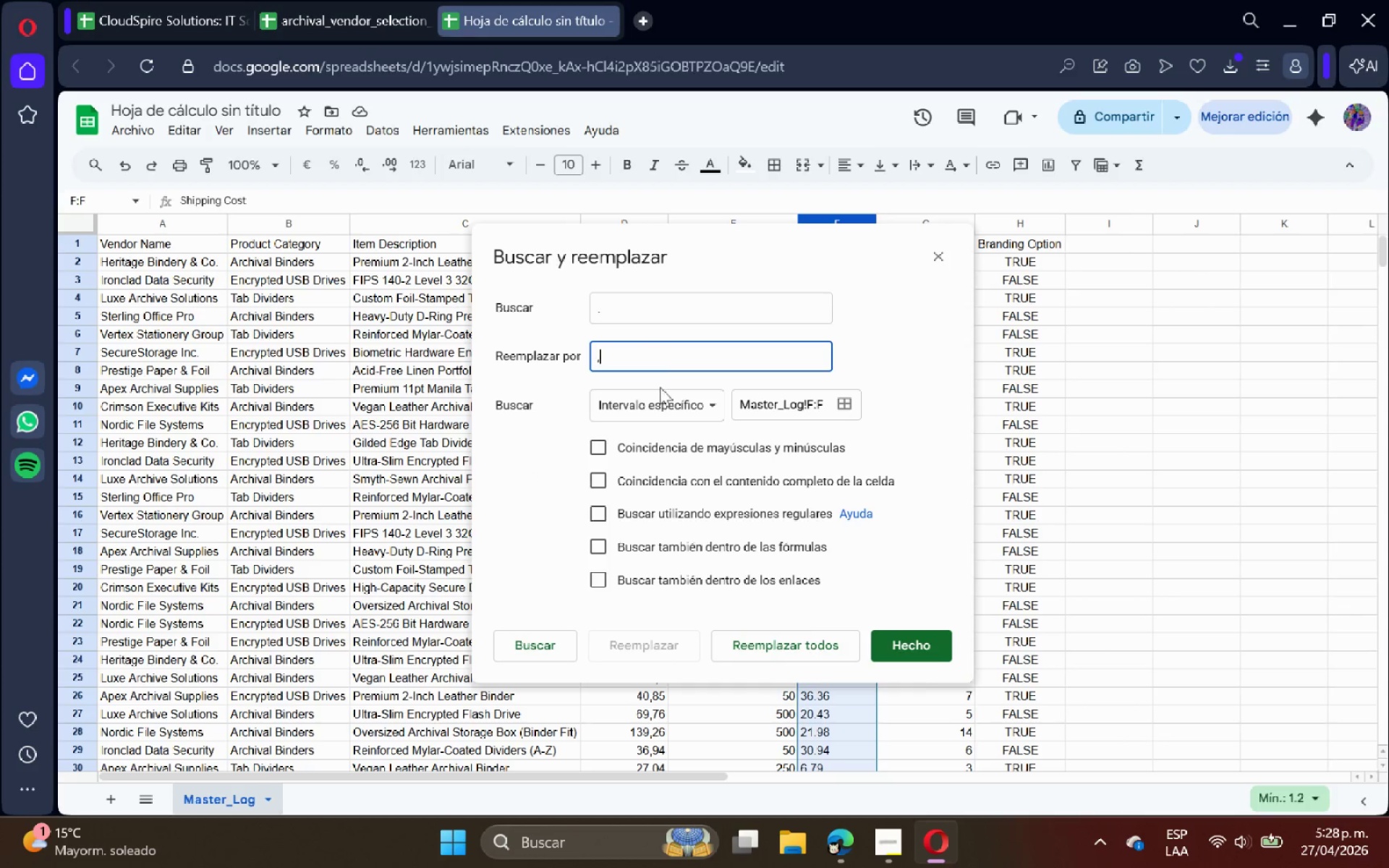 
key(Comma)
 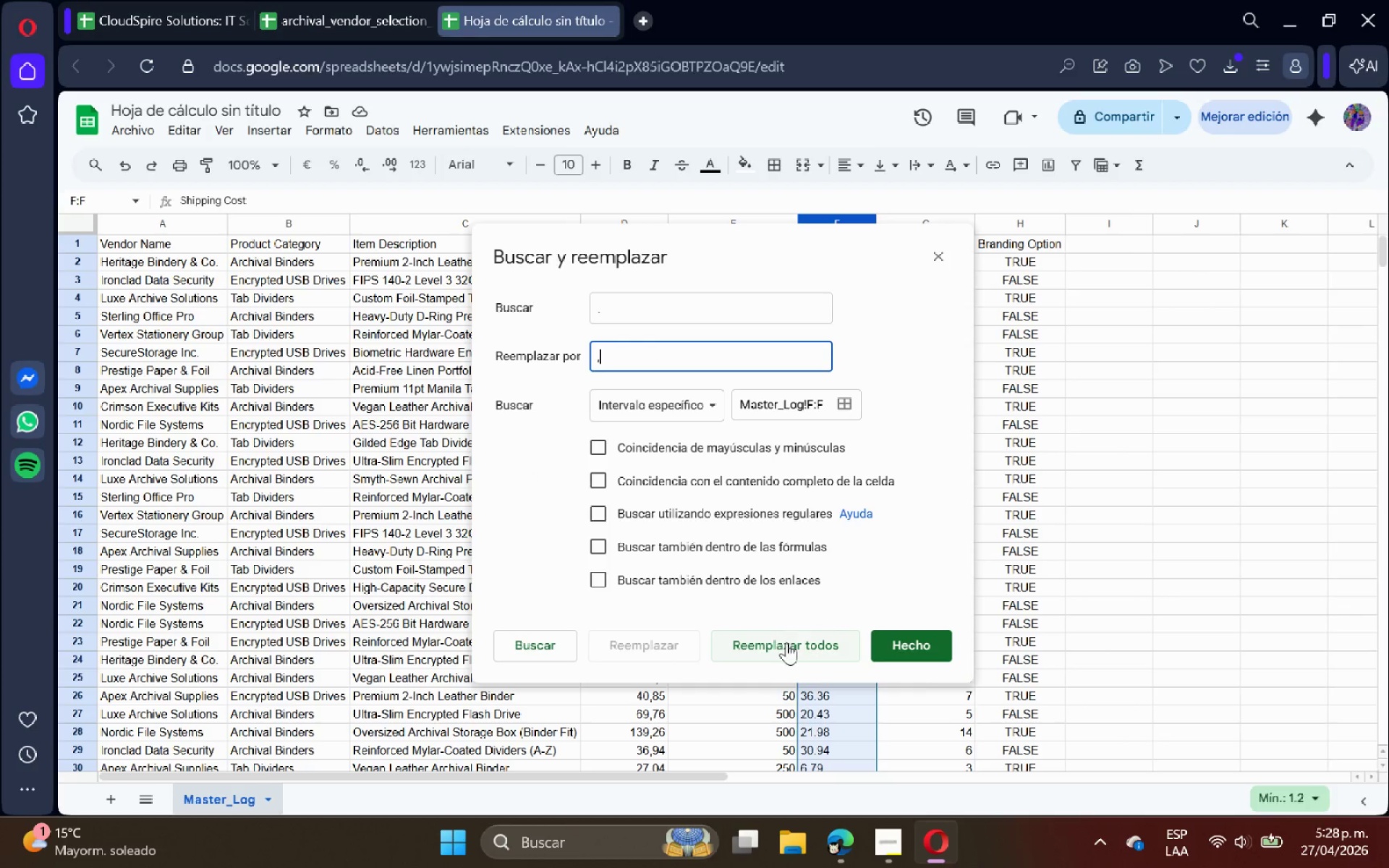 
left_click([786, 642])
 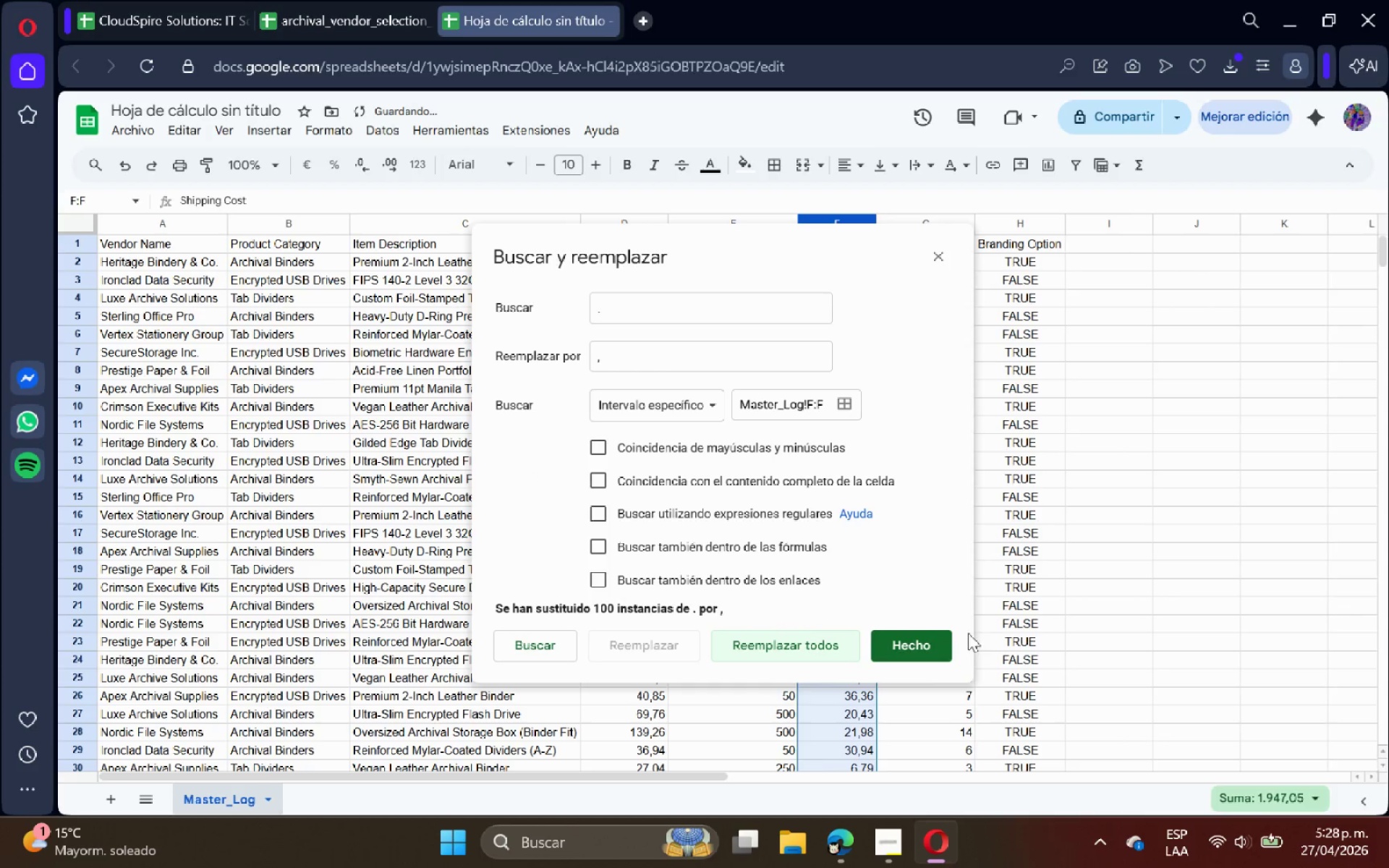 
left_click([935, 637])
 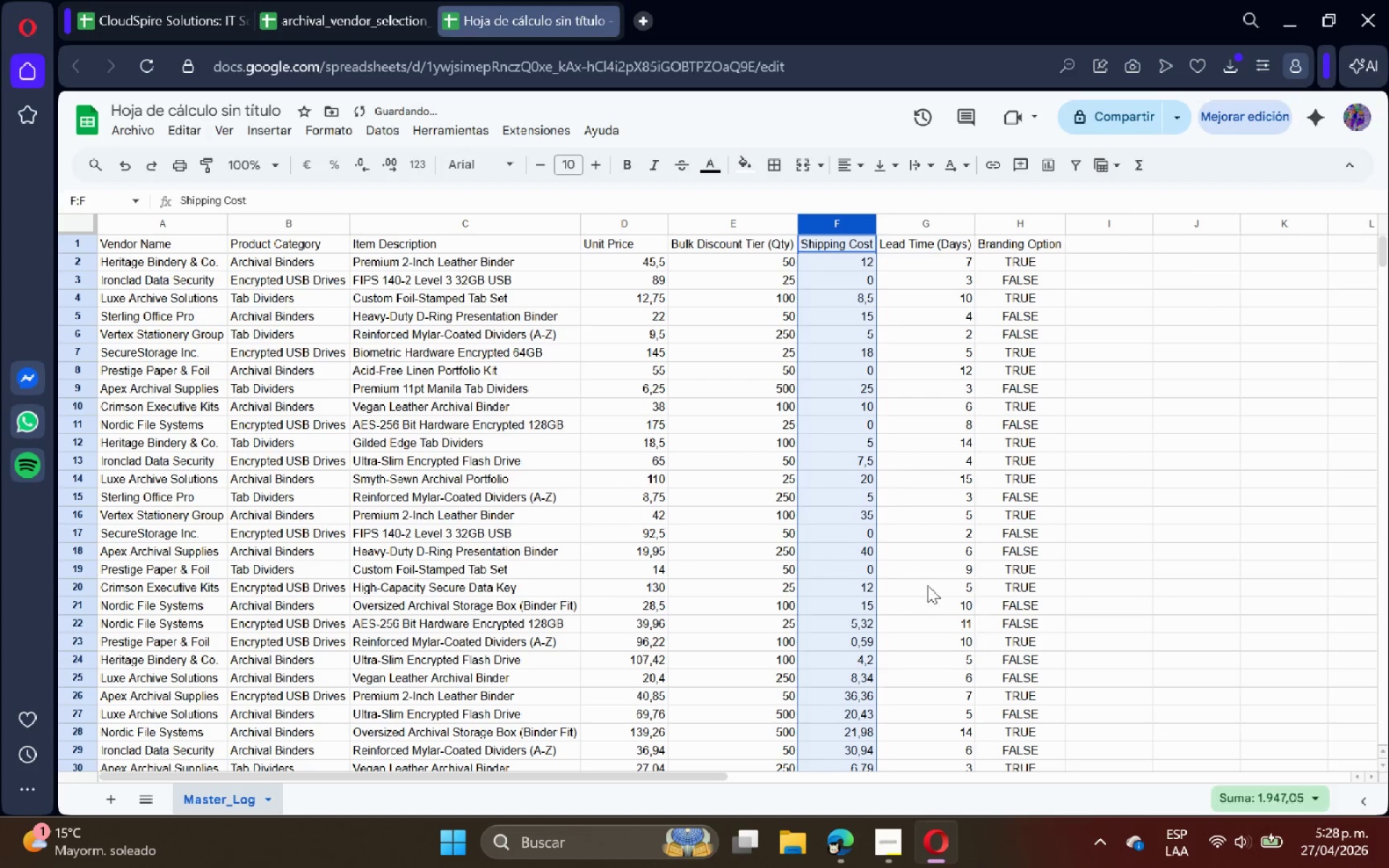 
scroll: coordinate [922, 579], scroll_direction: down, amount: 5.0
 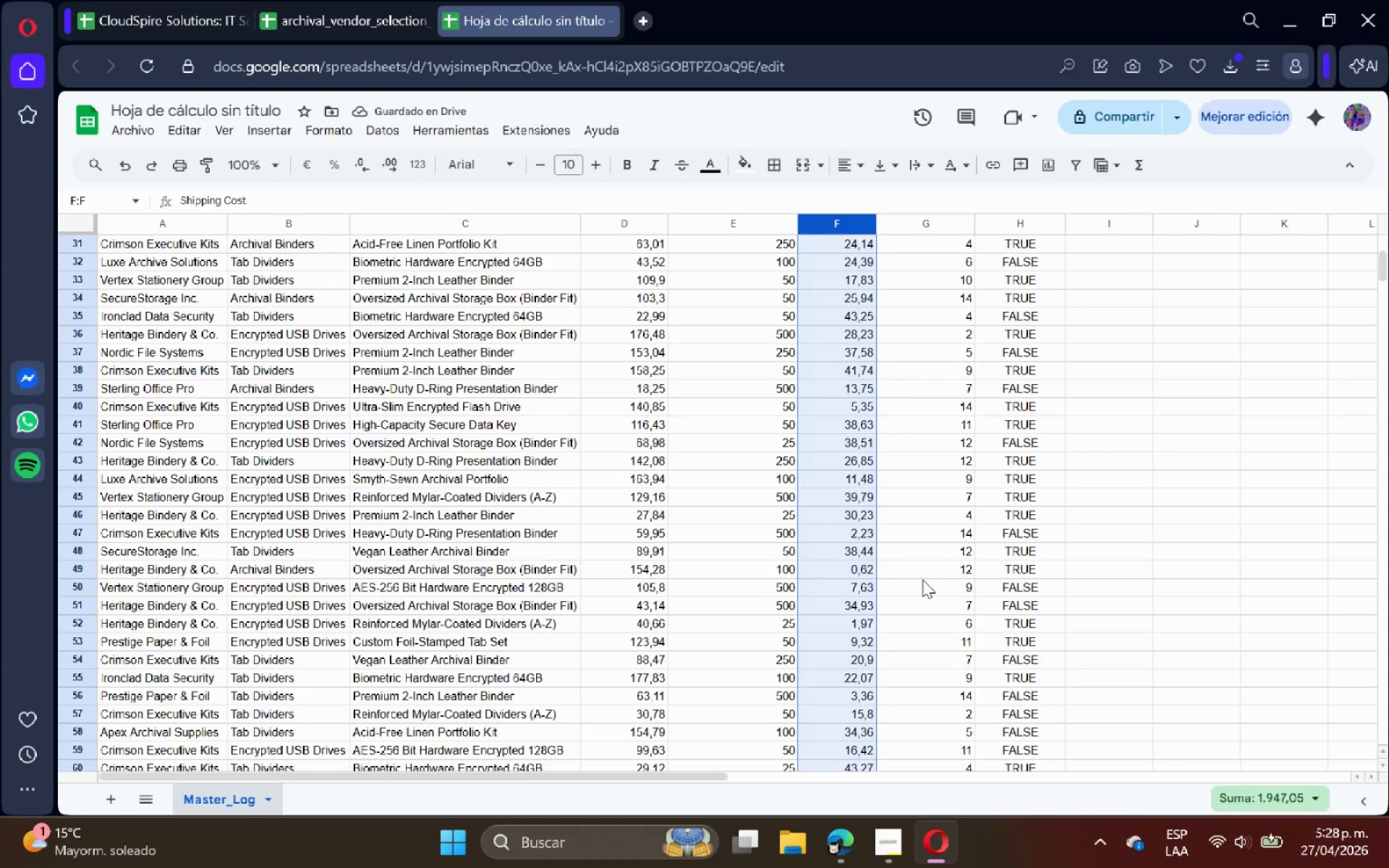 
scroll: coordinate [917, 567], scroll_direction: up, amount: 8.0
 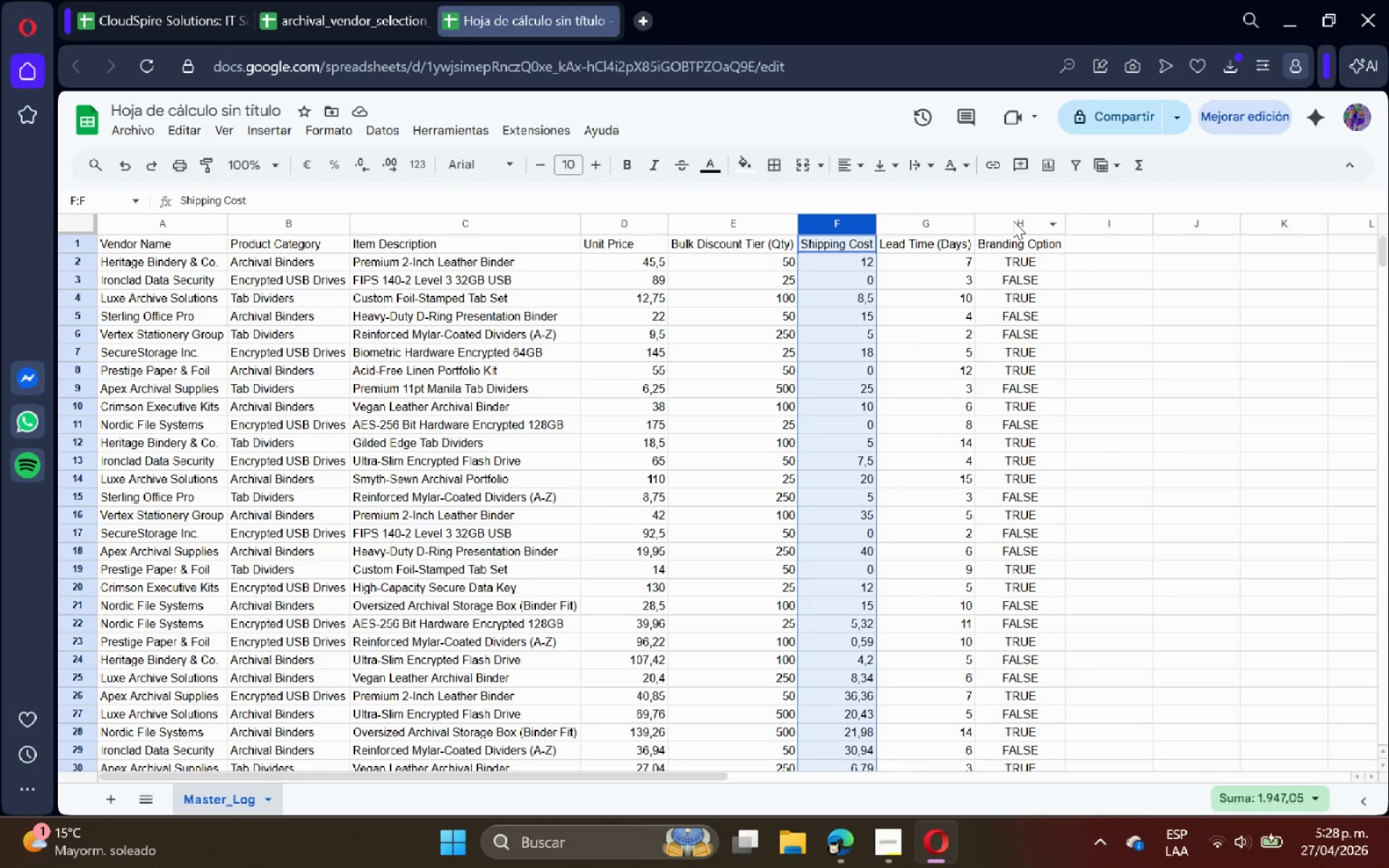 
left_click([1013, 221])
 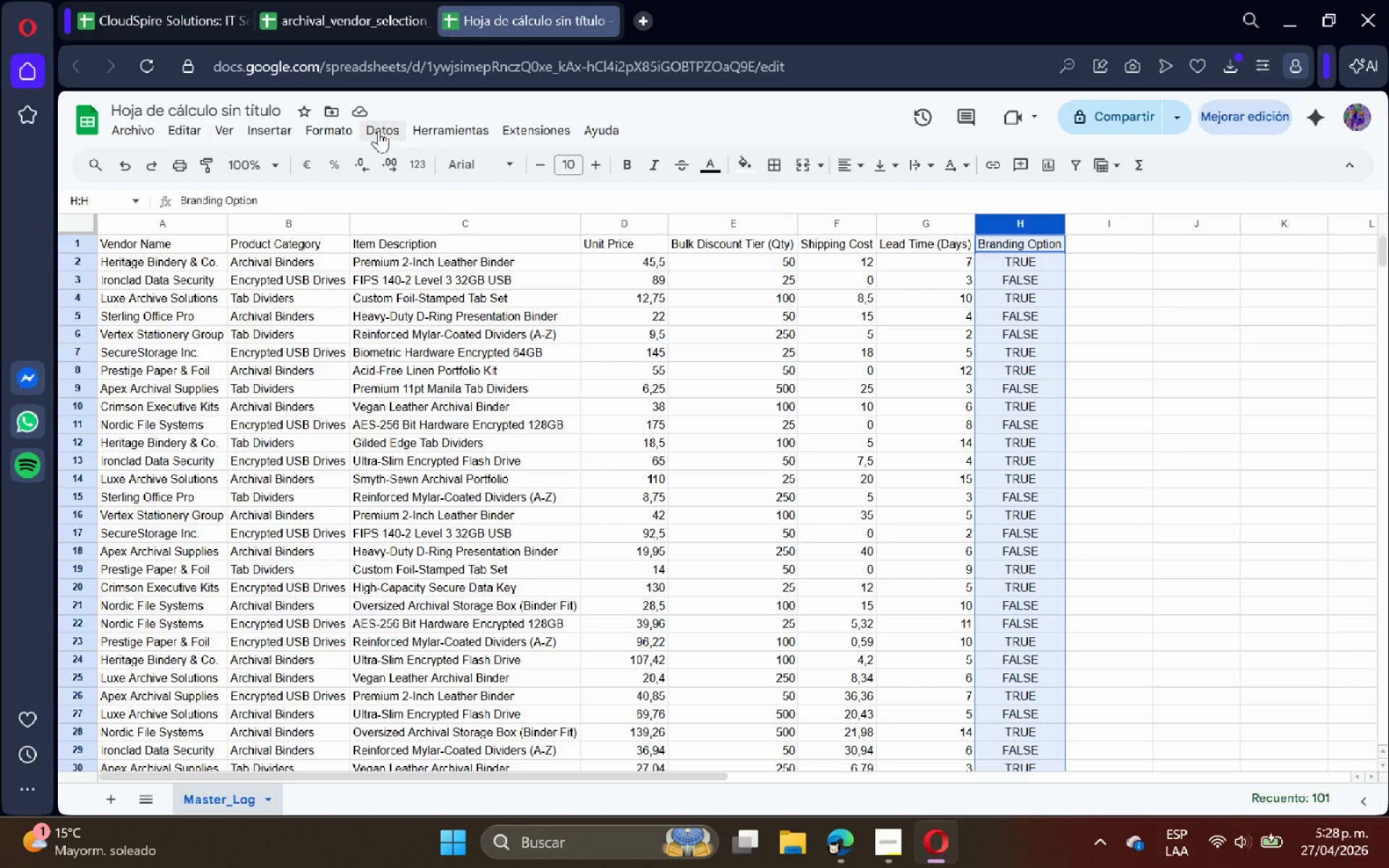 
left_click([671, 393])
 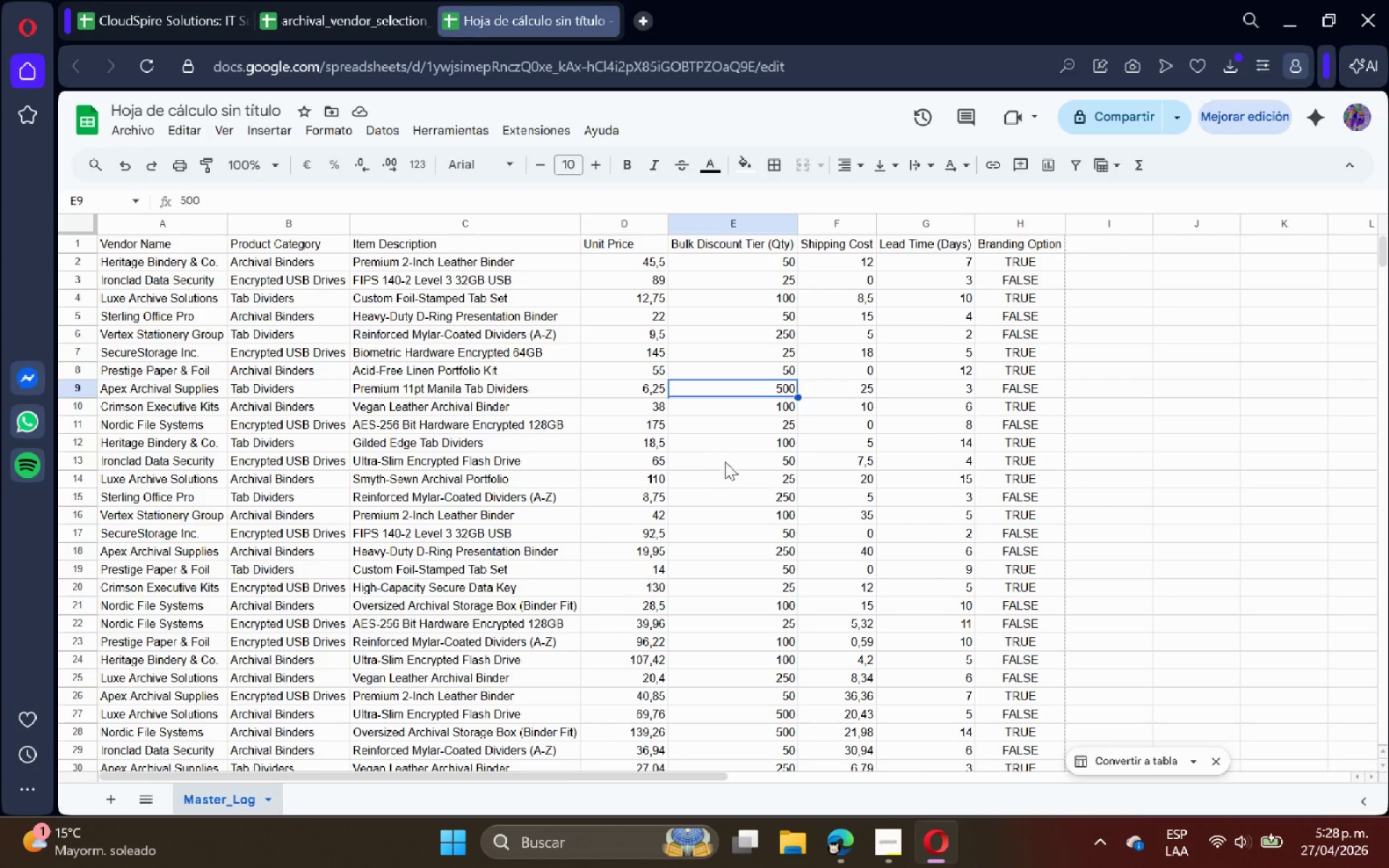 
scroll: coordinate [729, 469], scroll_direction: up, amount: 1.0
 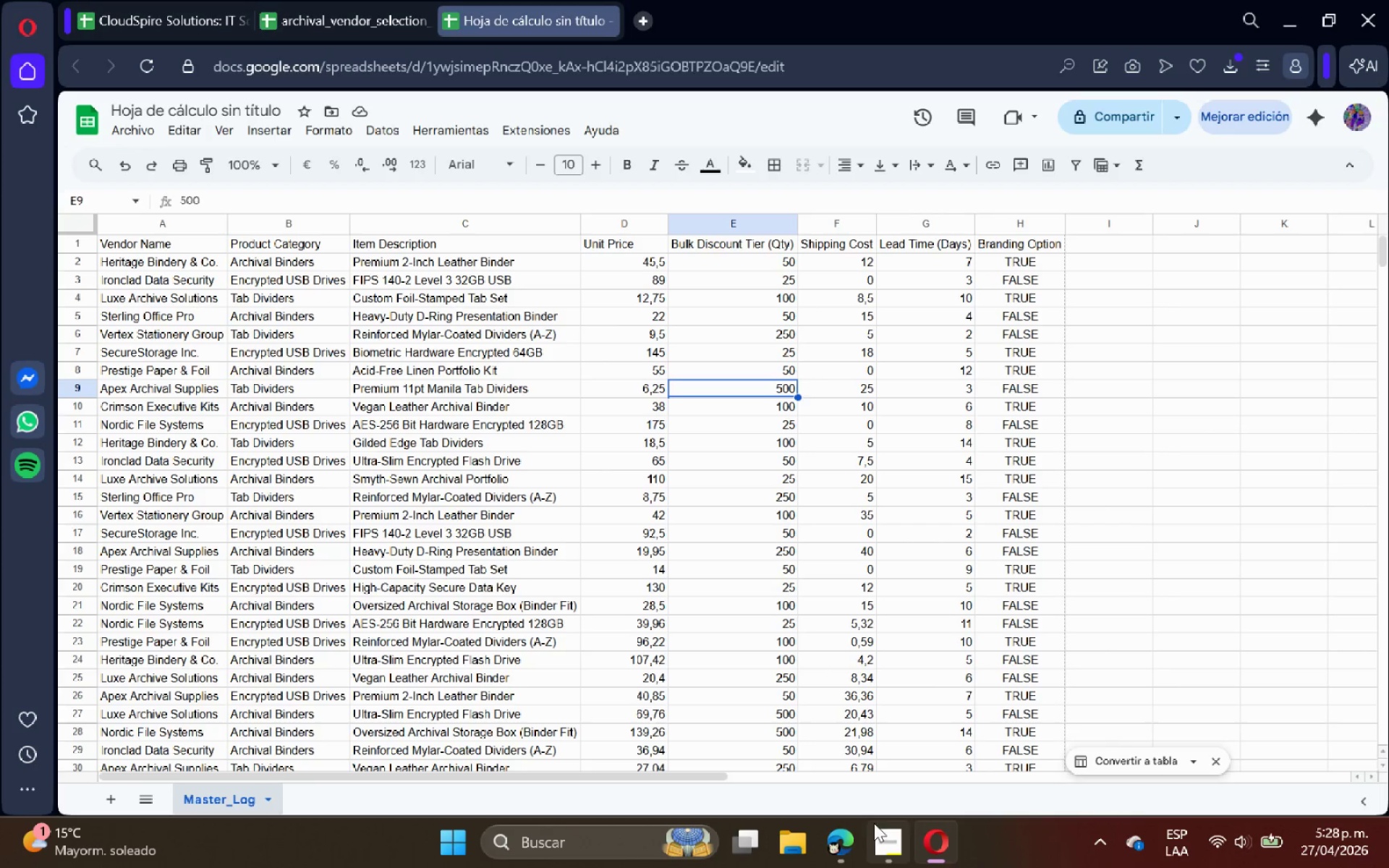 
left_click([880, 830])